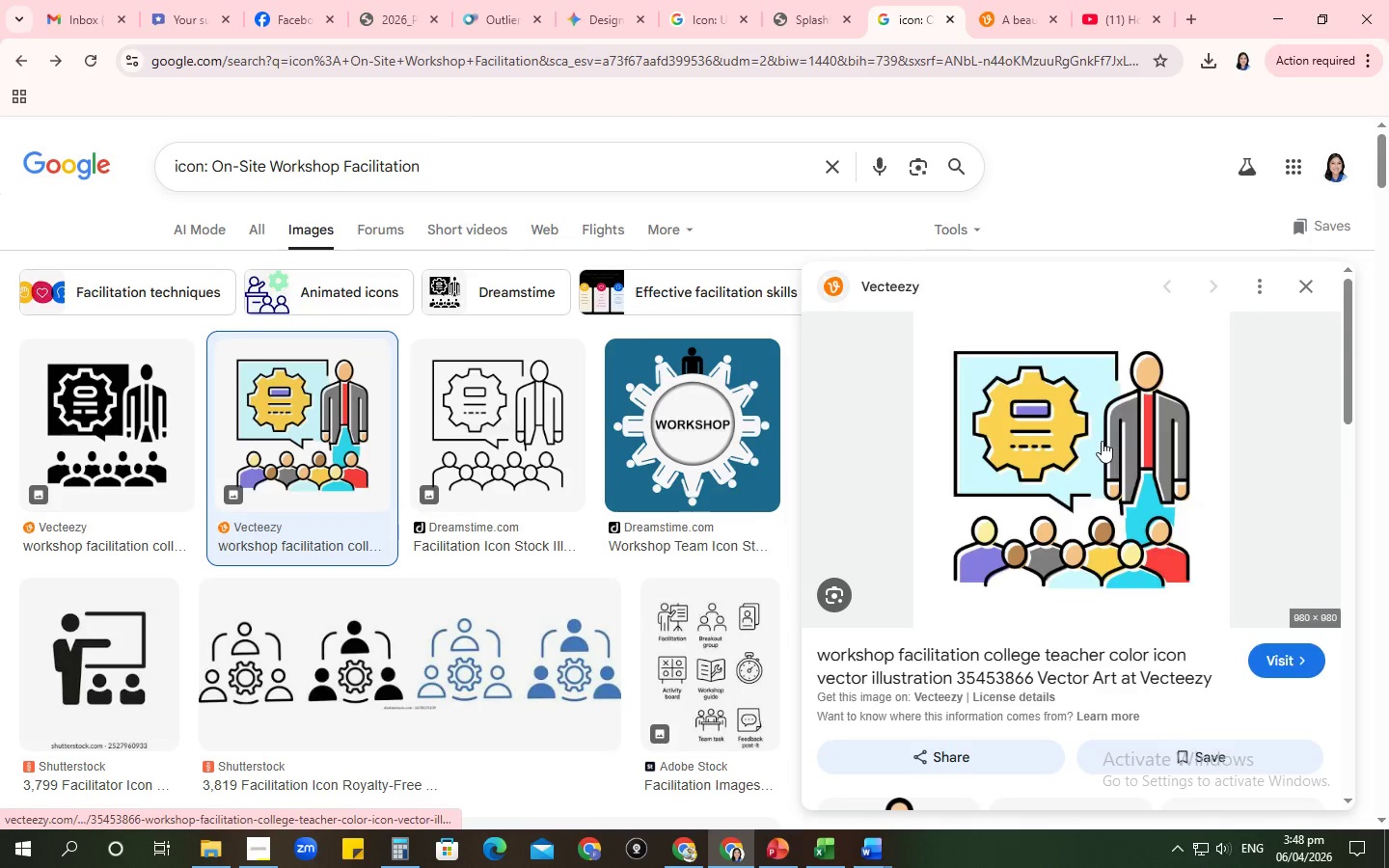 
left_click([1177, 601])
 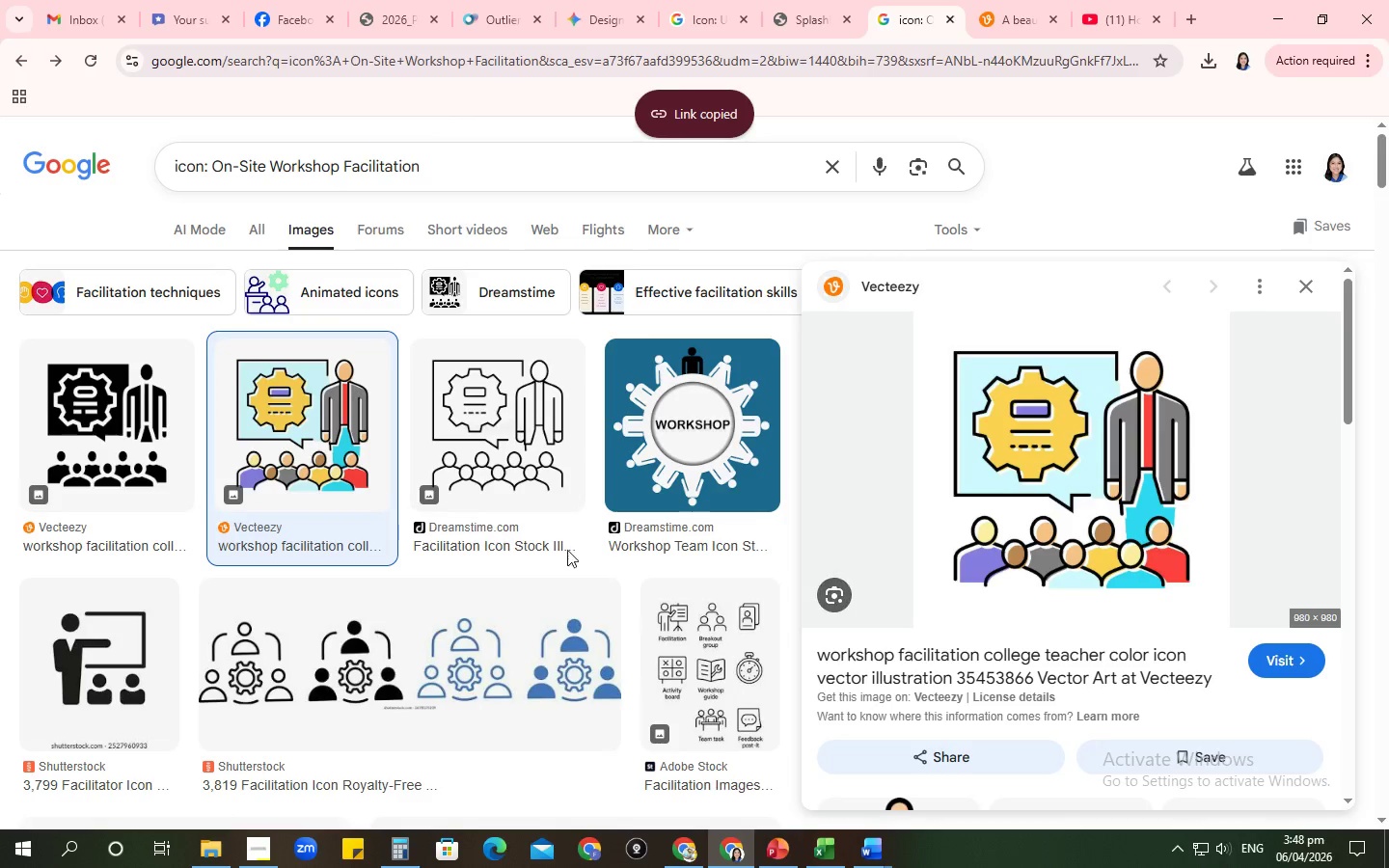 
key(Alt+AltLeft)
 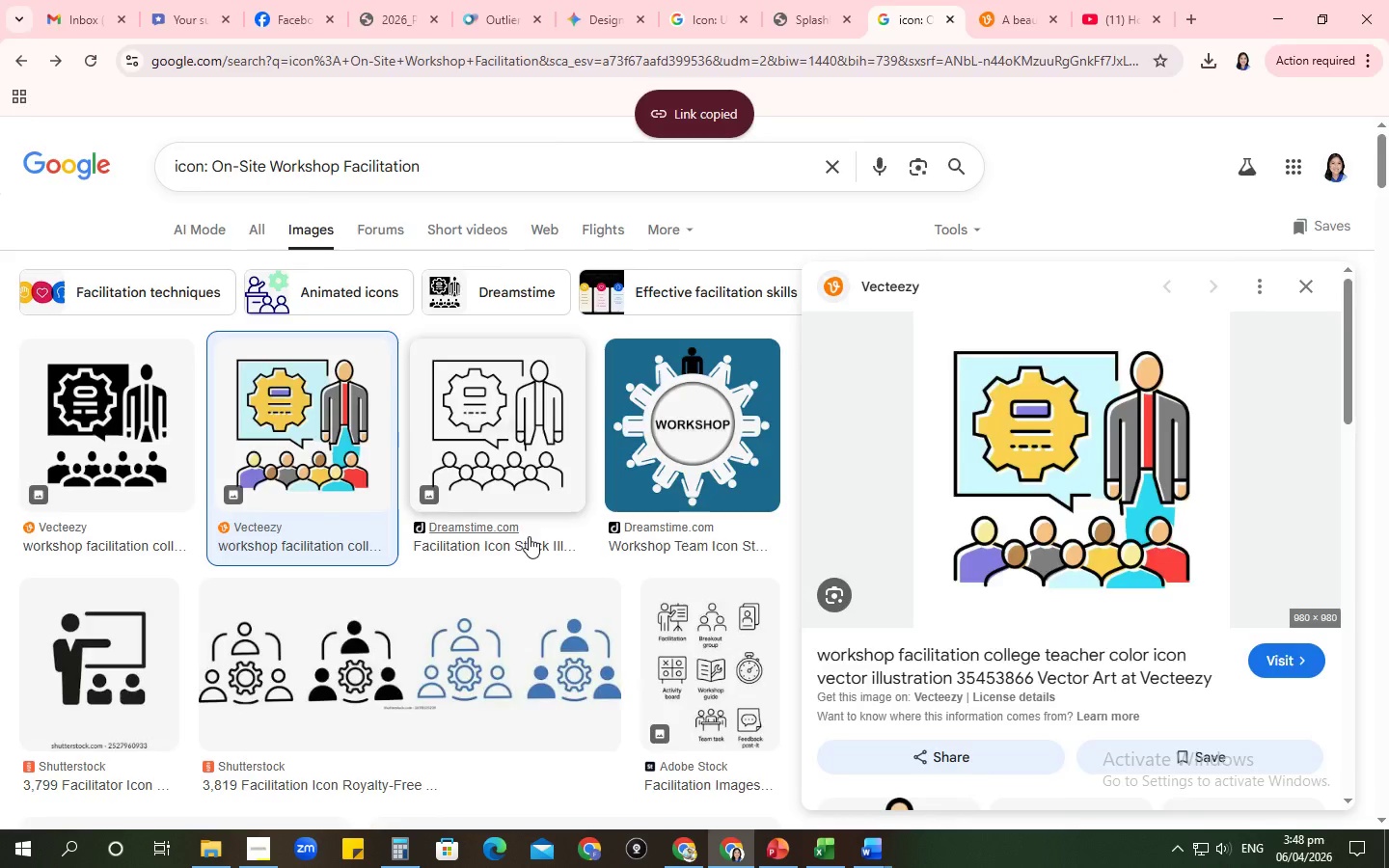 
key(Alt+Tab)
 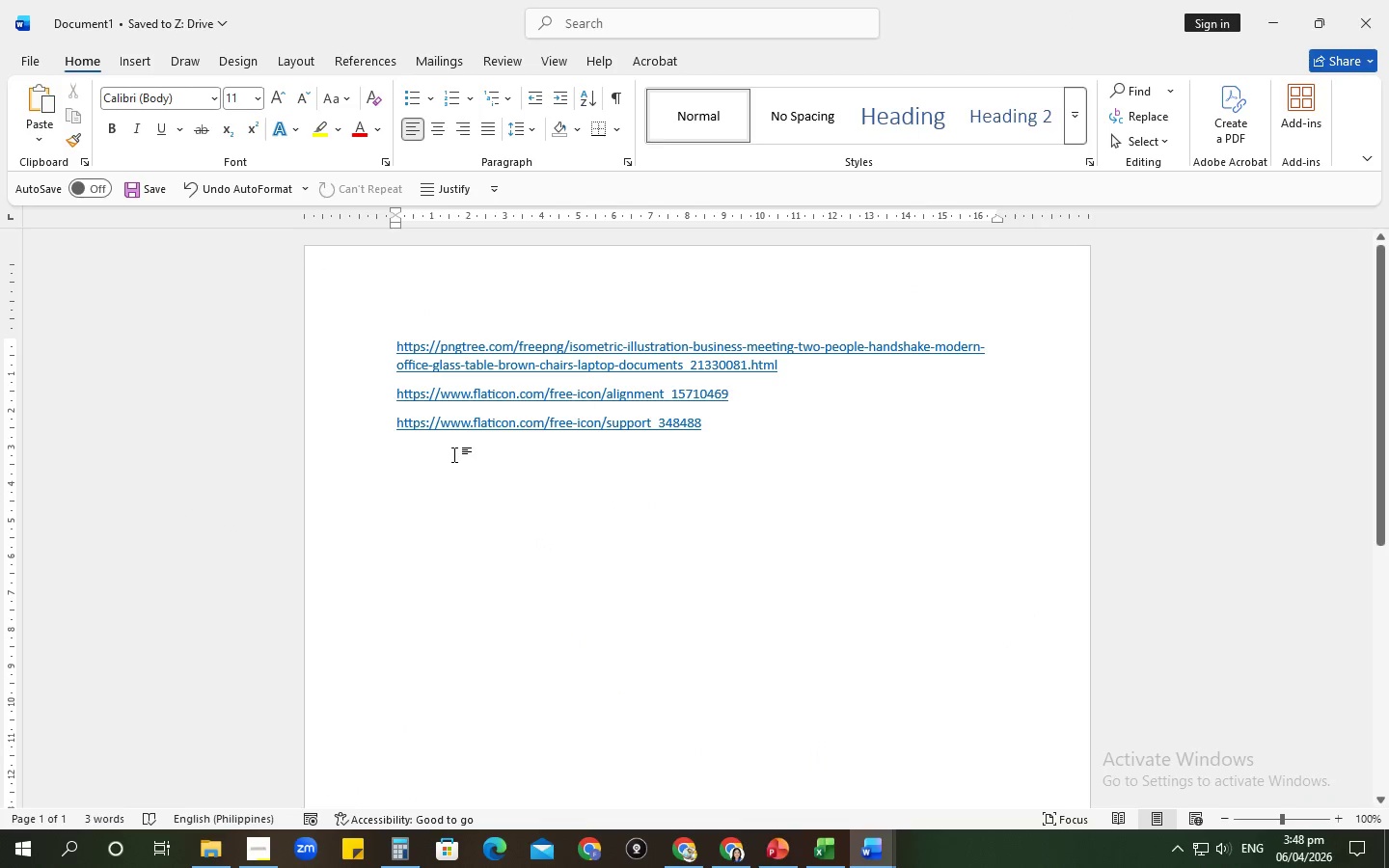 
right_click([443, 448])
 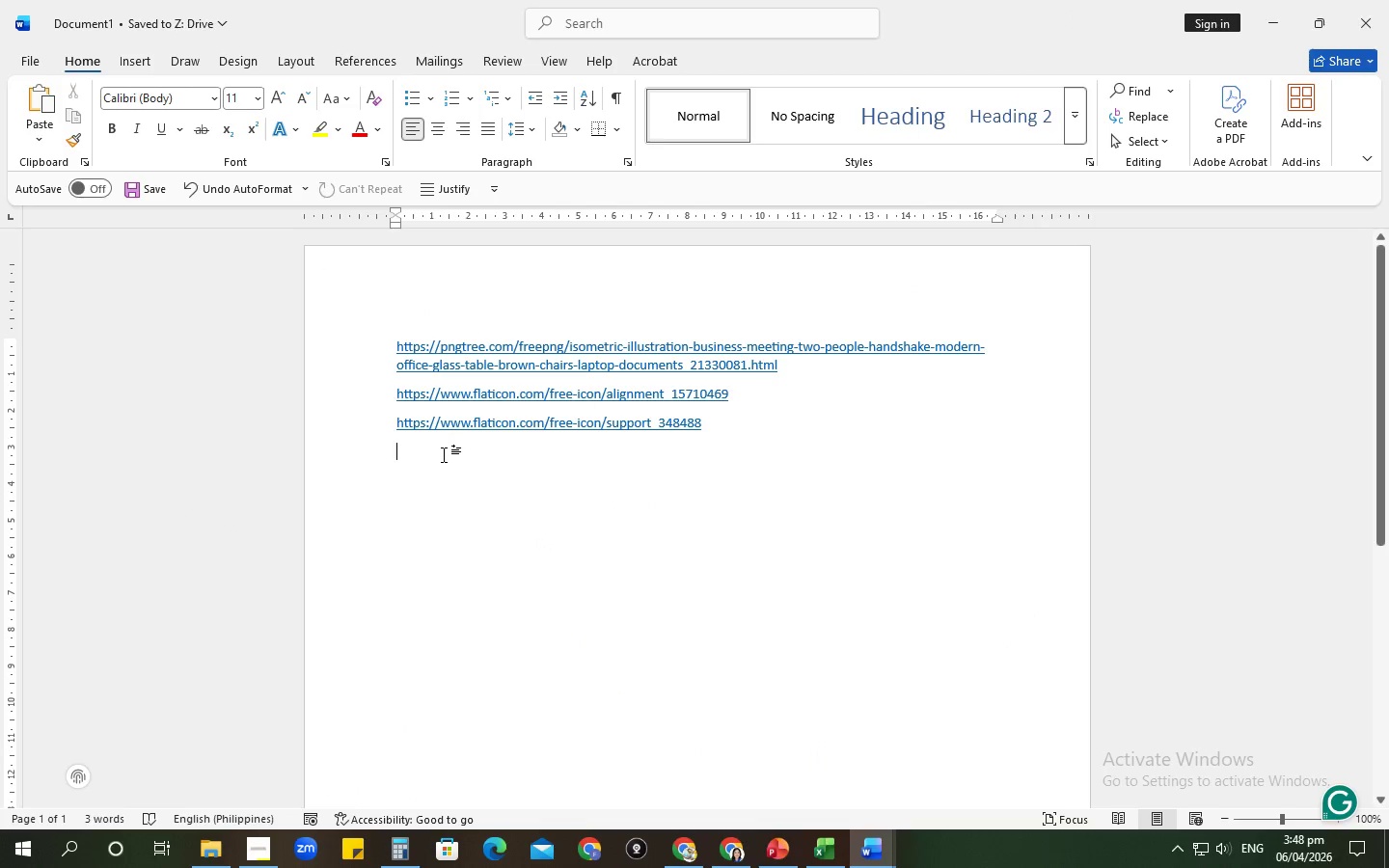 
right_click([443, 456])
 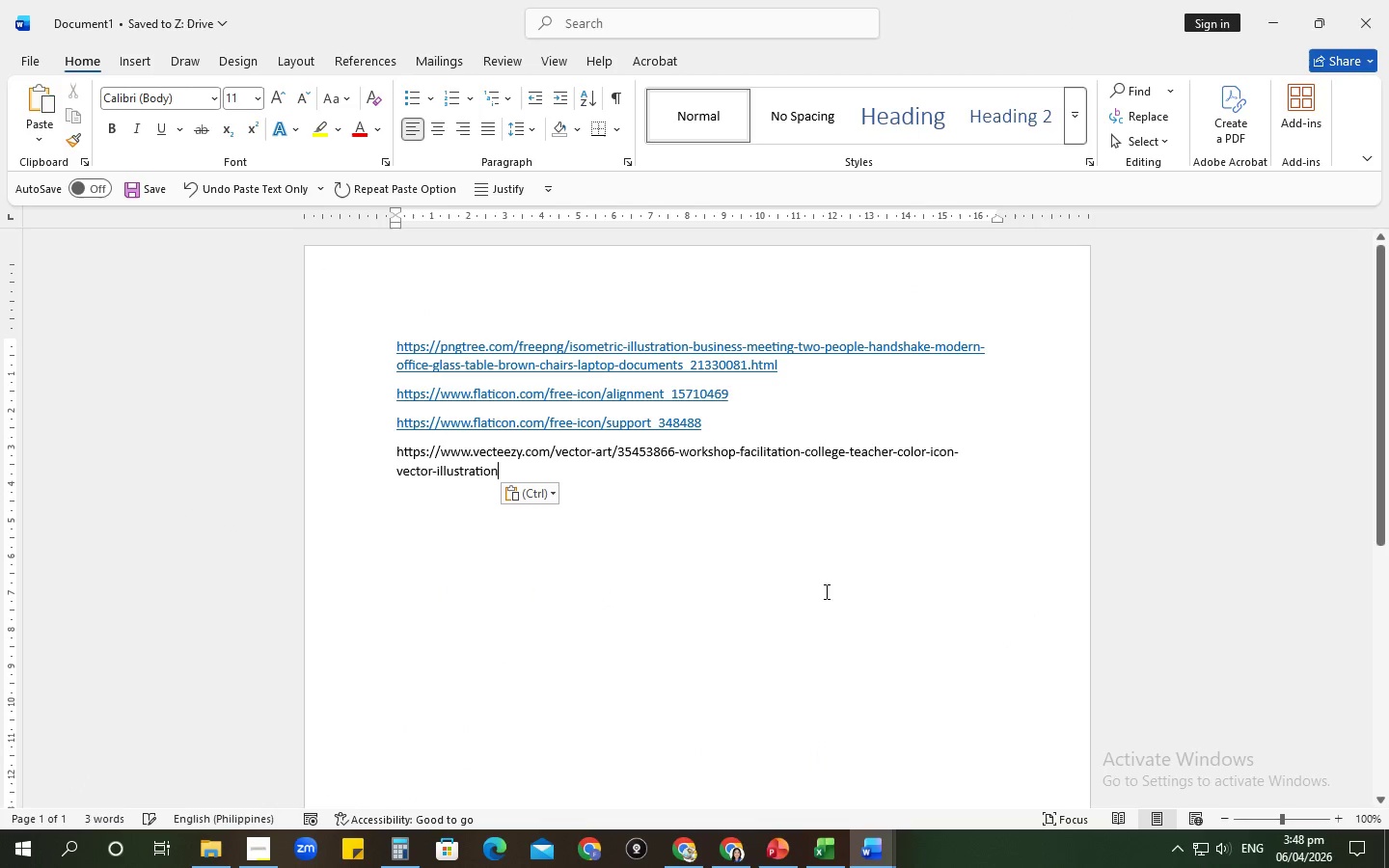 
key(Enter)
 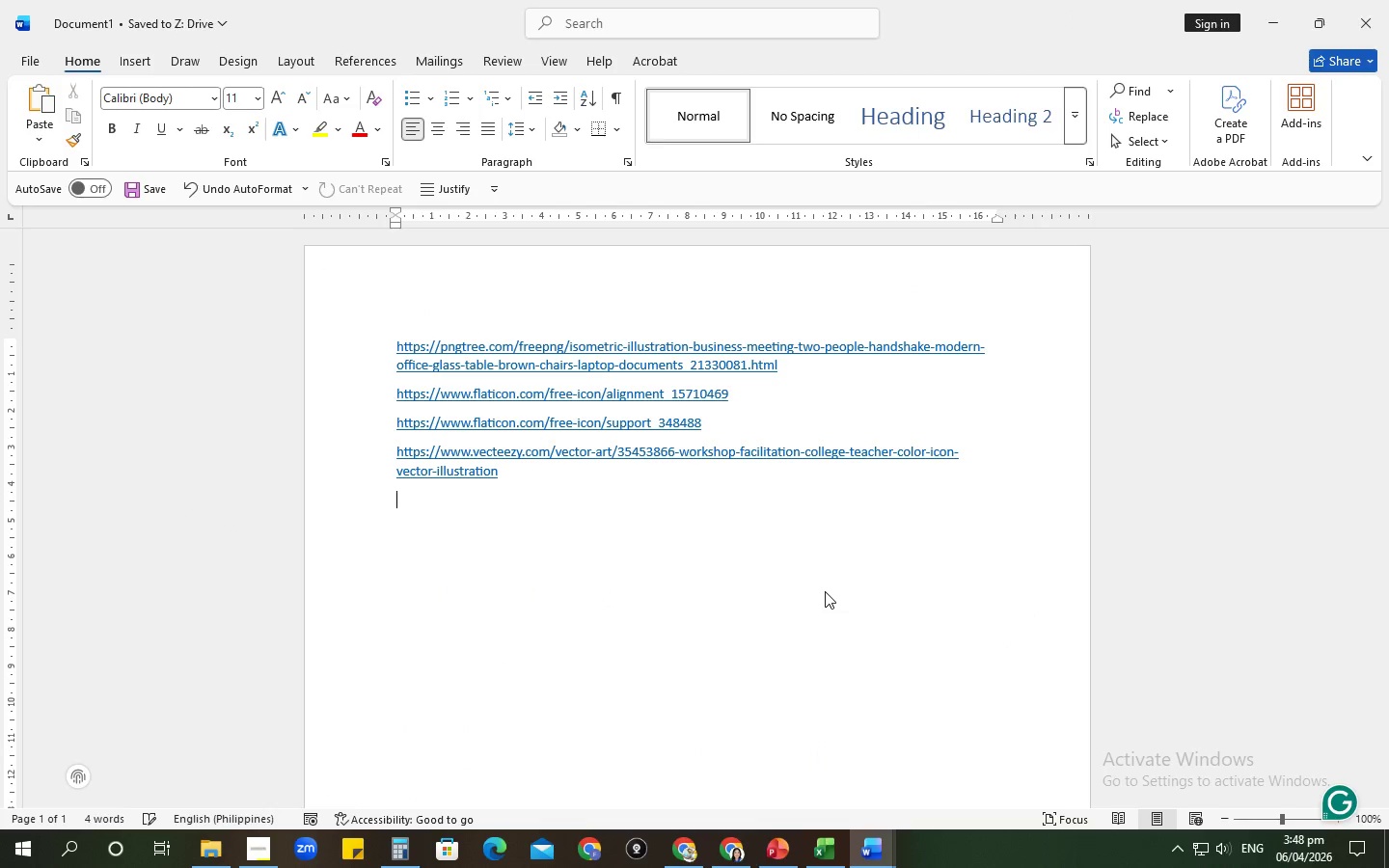 
key(Alt+AltLeft)
 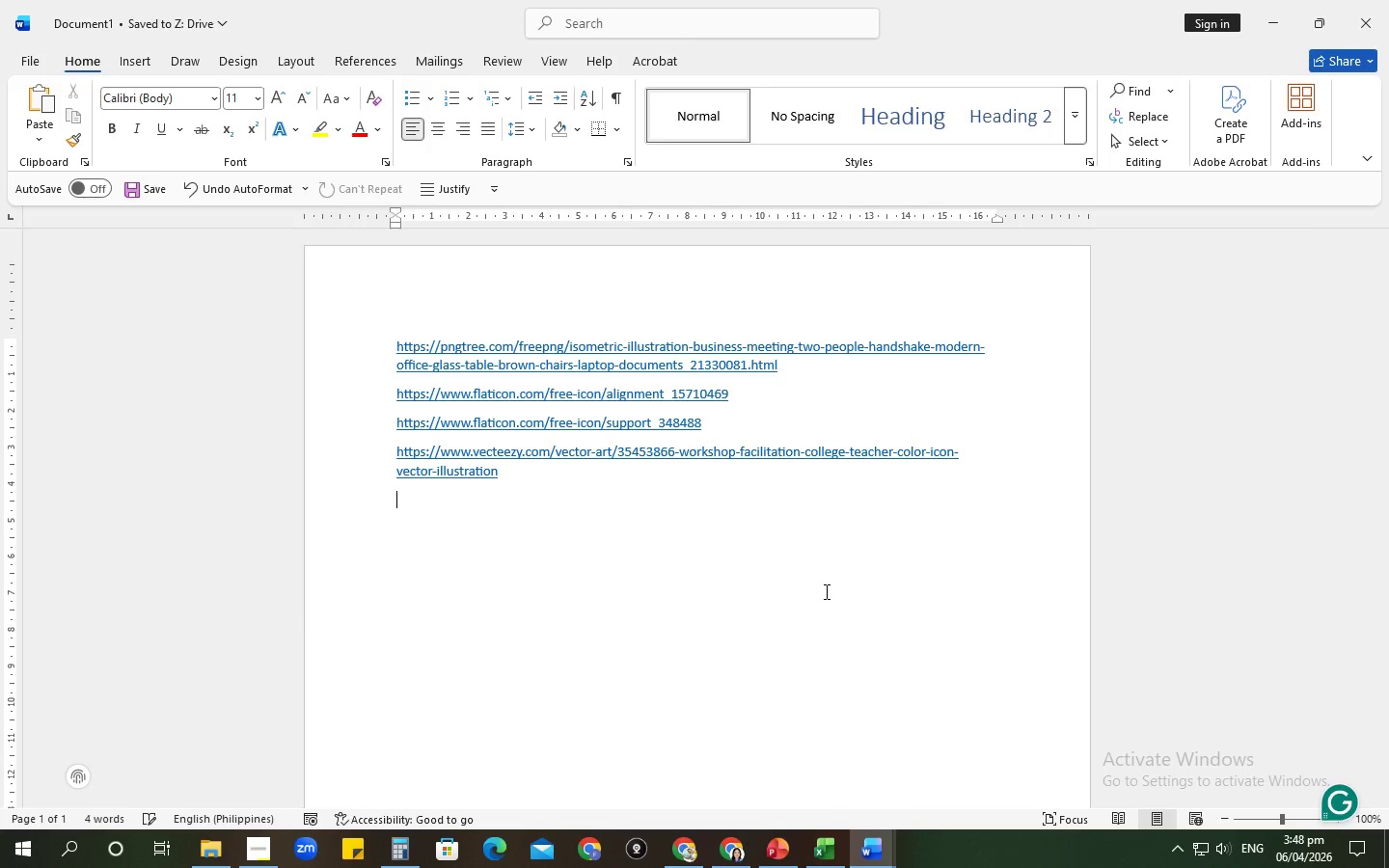 
key(Alt+Tab)
 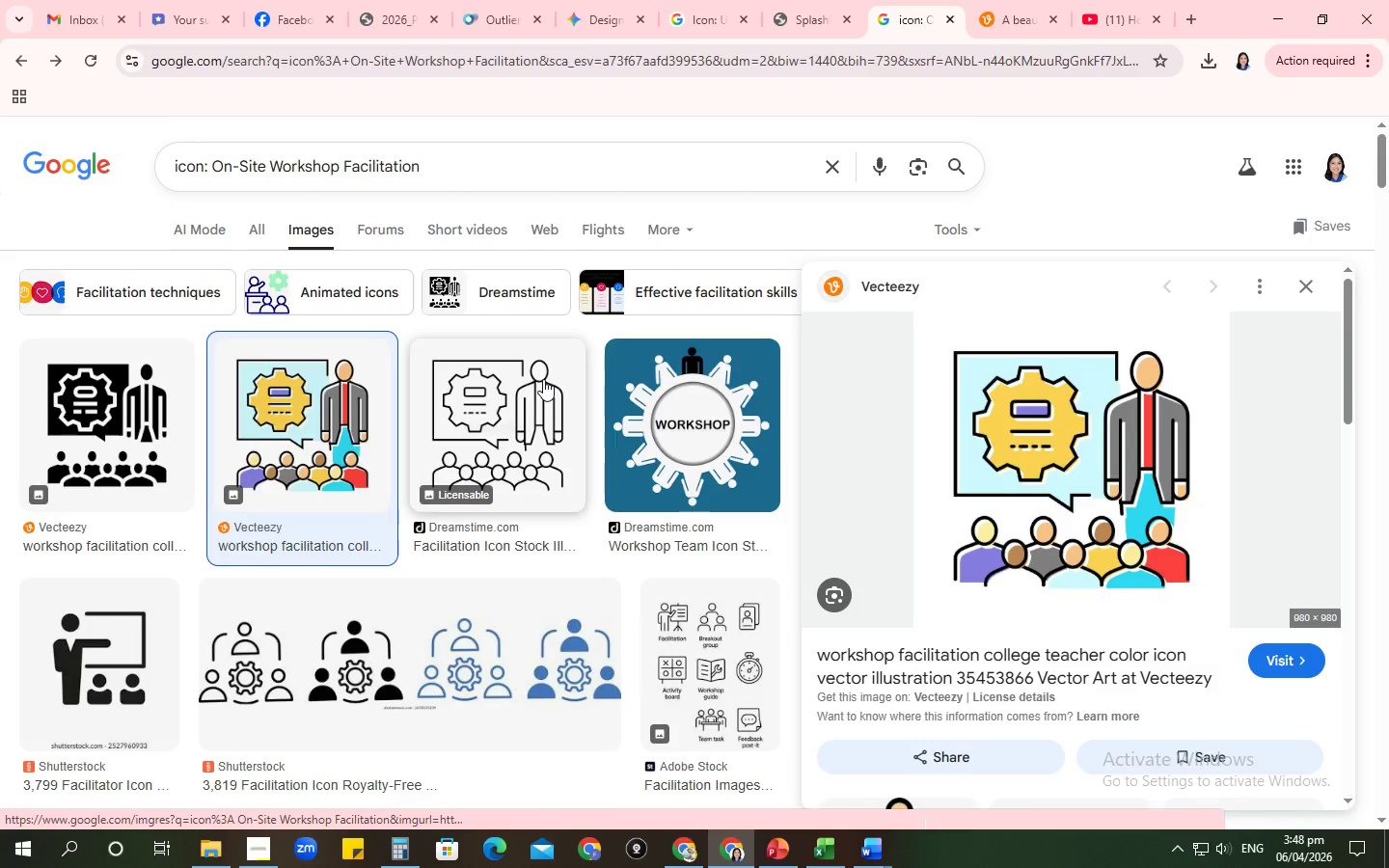 
key(Alt+AltLeft)
 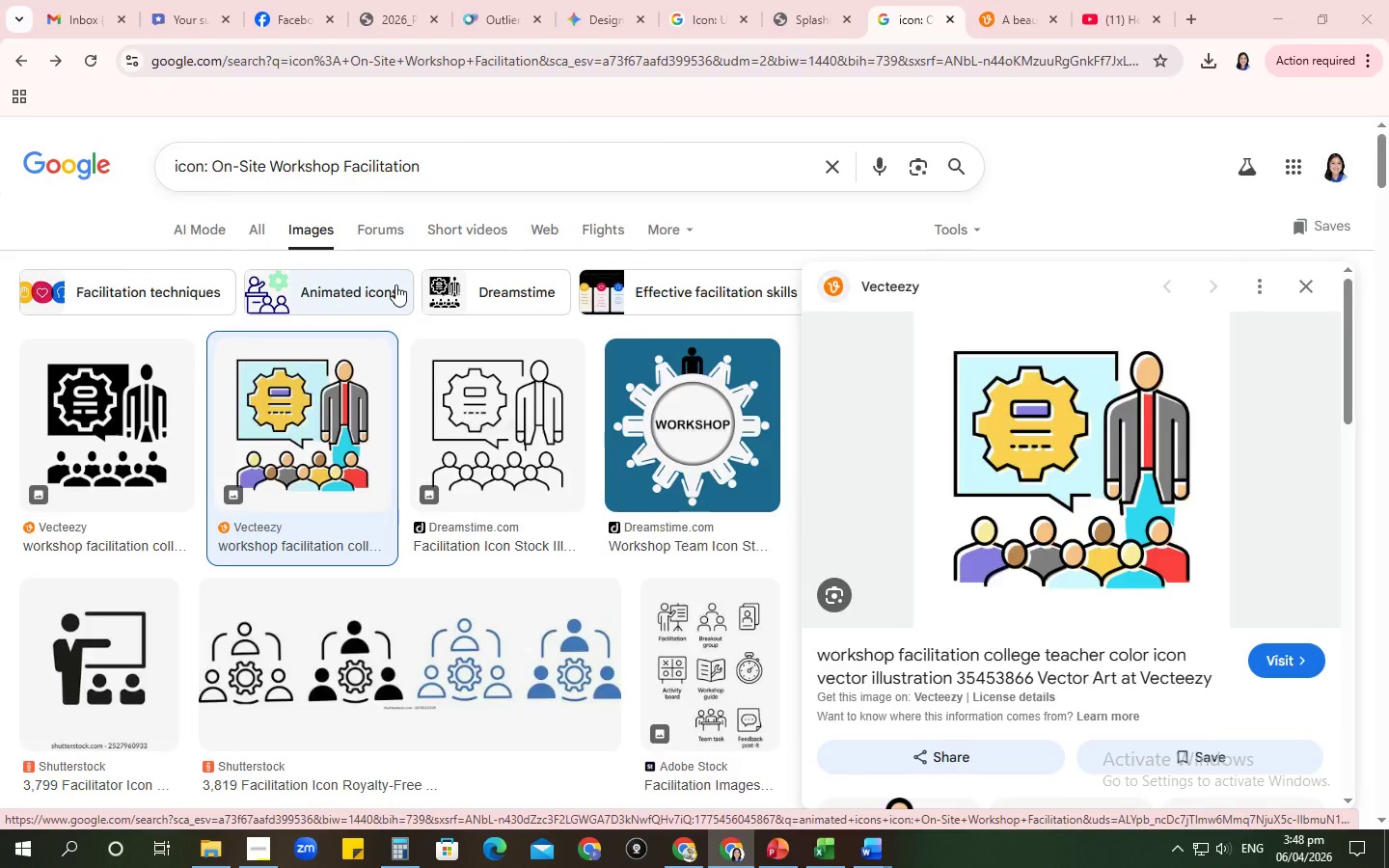 
key(Alt+Tab)
 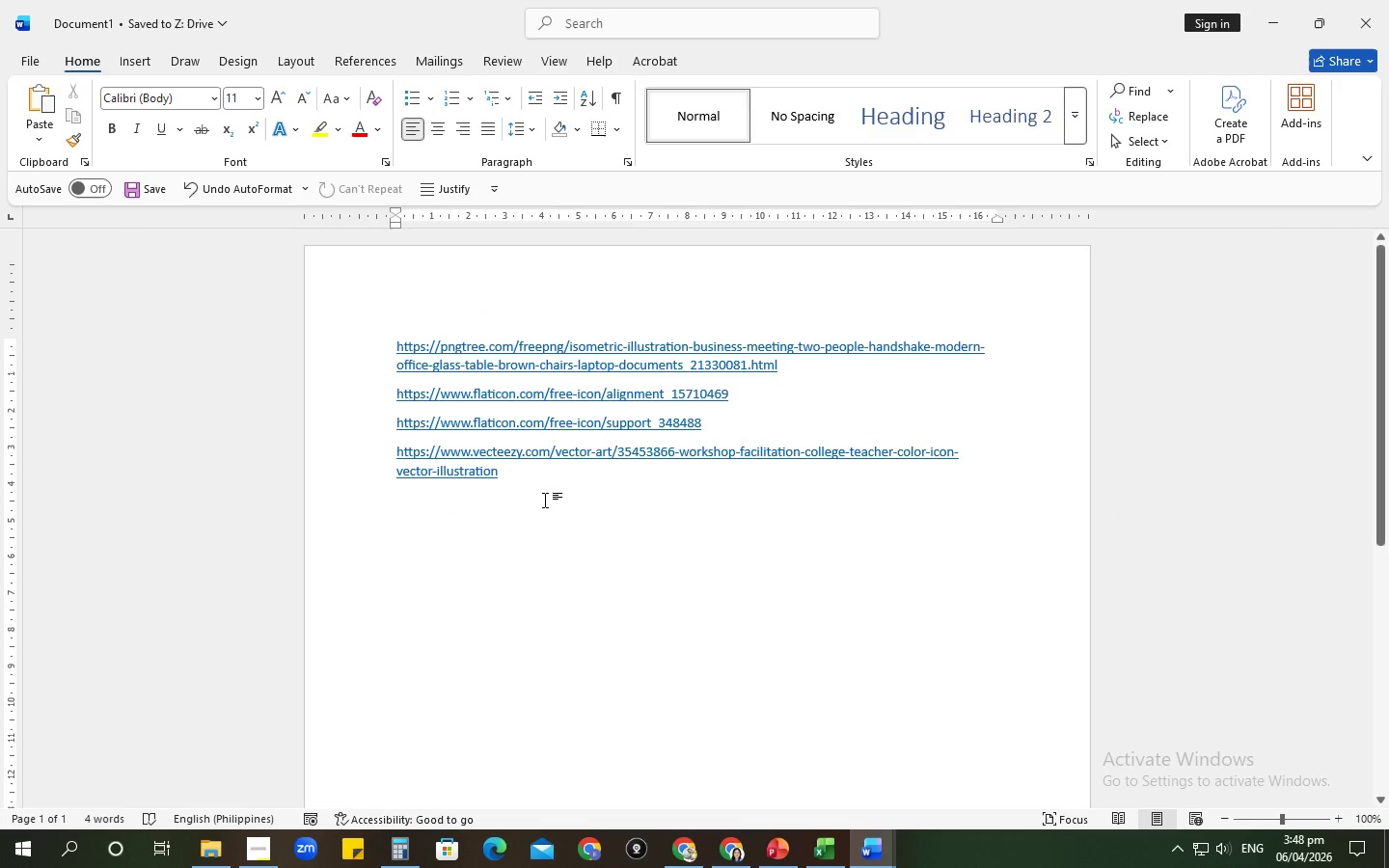 
left_click([536, 483])
 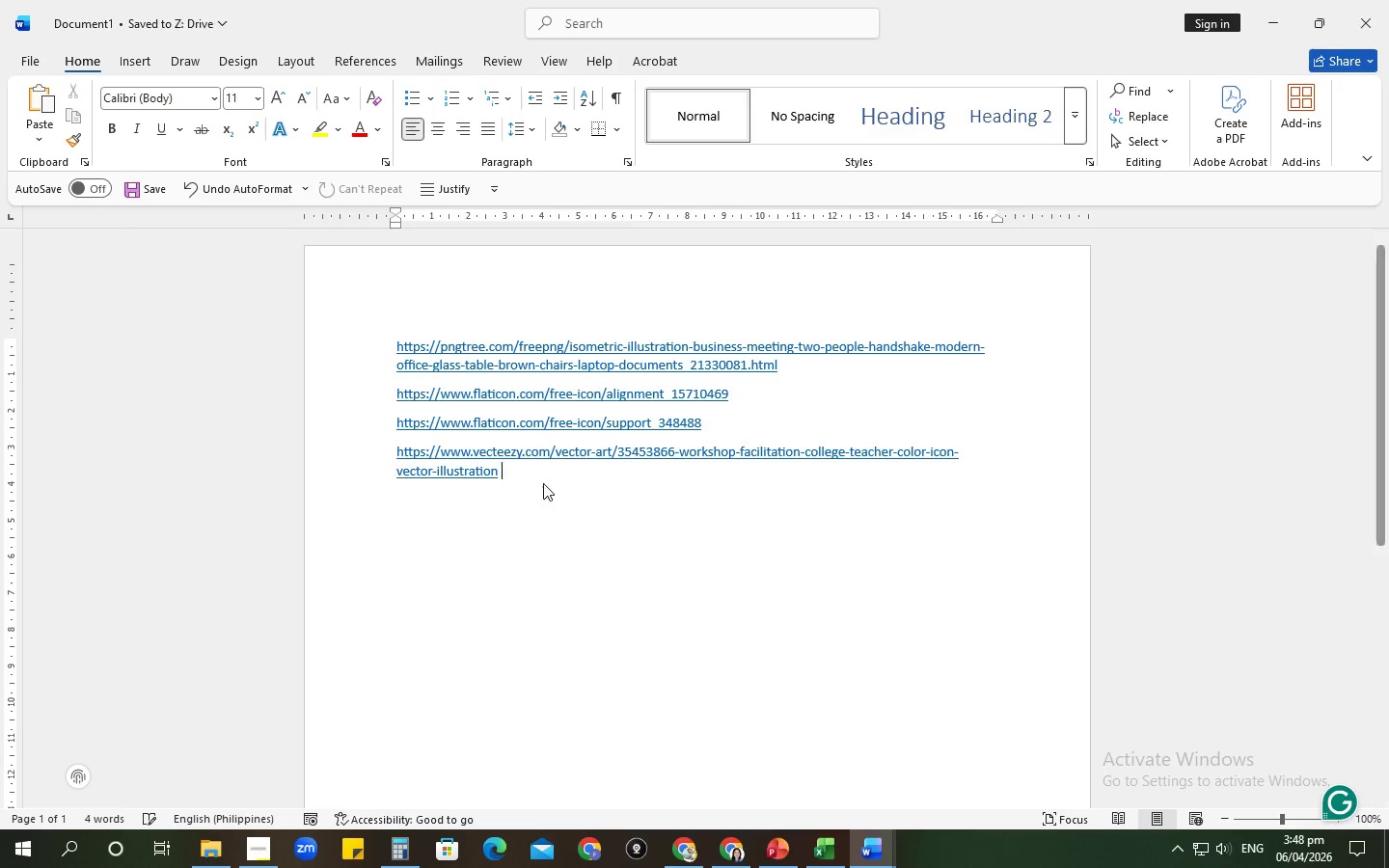 
type( Workshop Facilitation)
 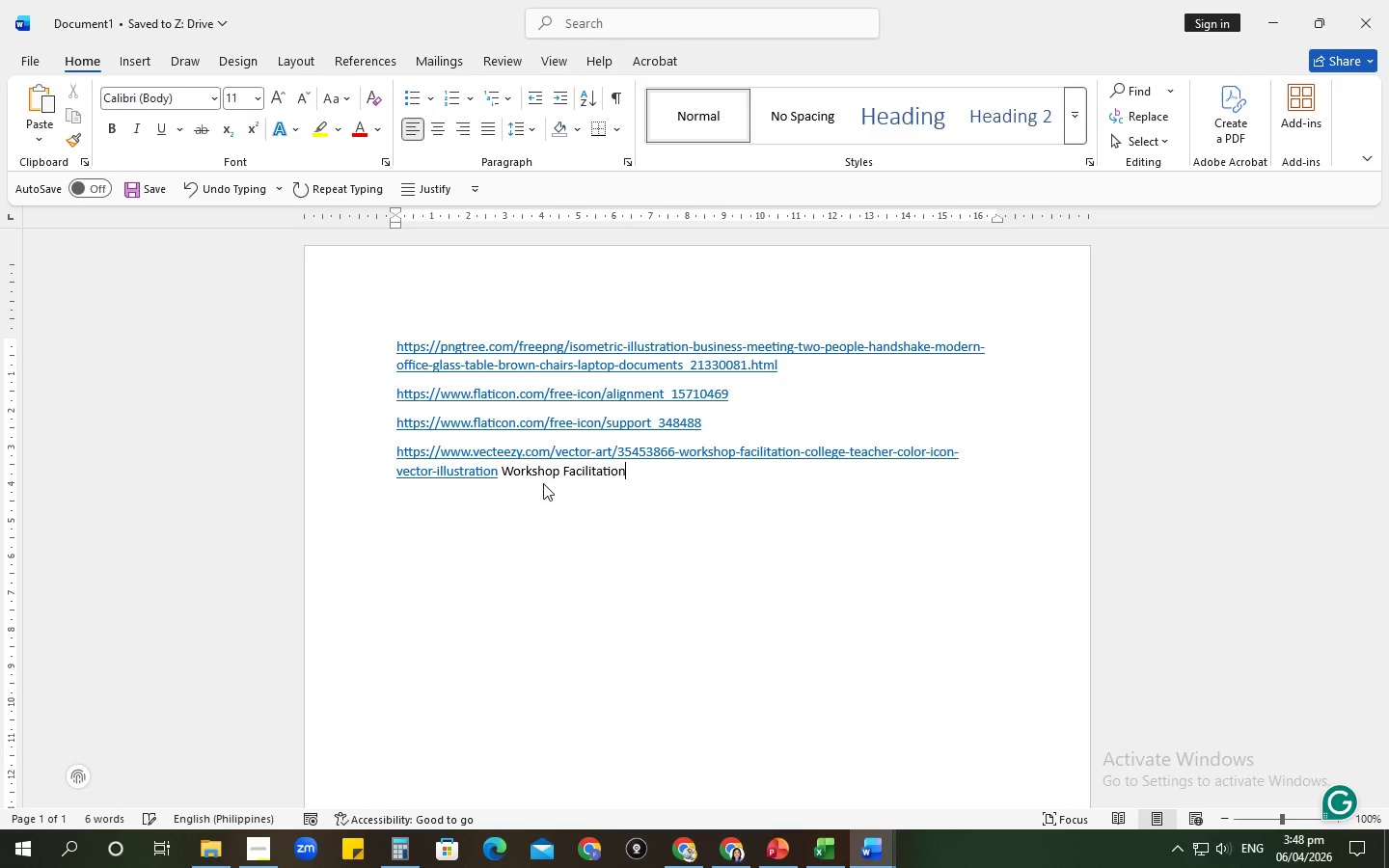 
key(Alt+AltLeft)
 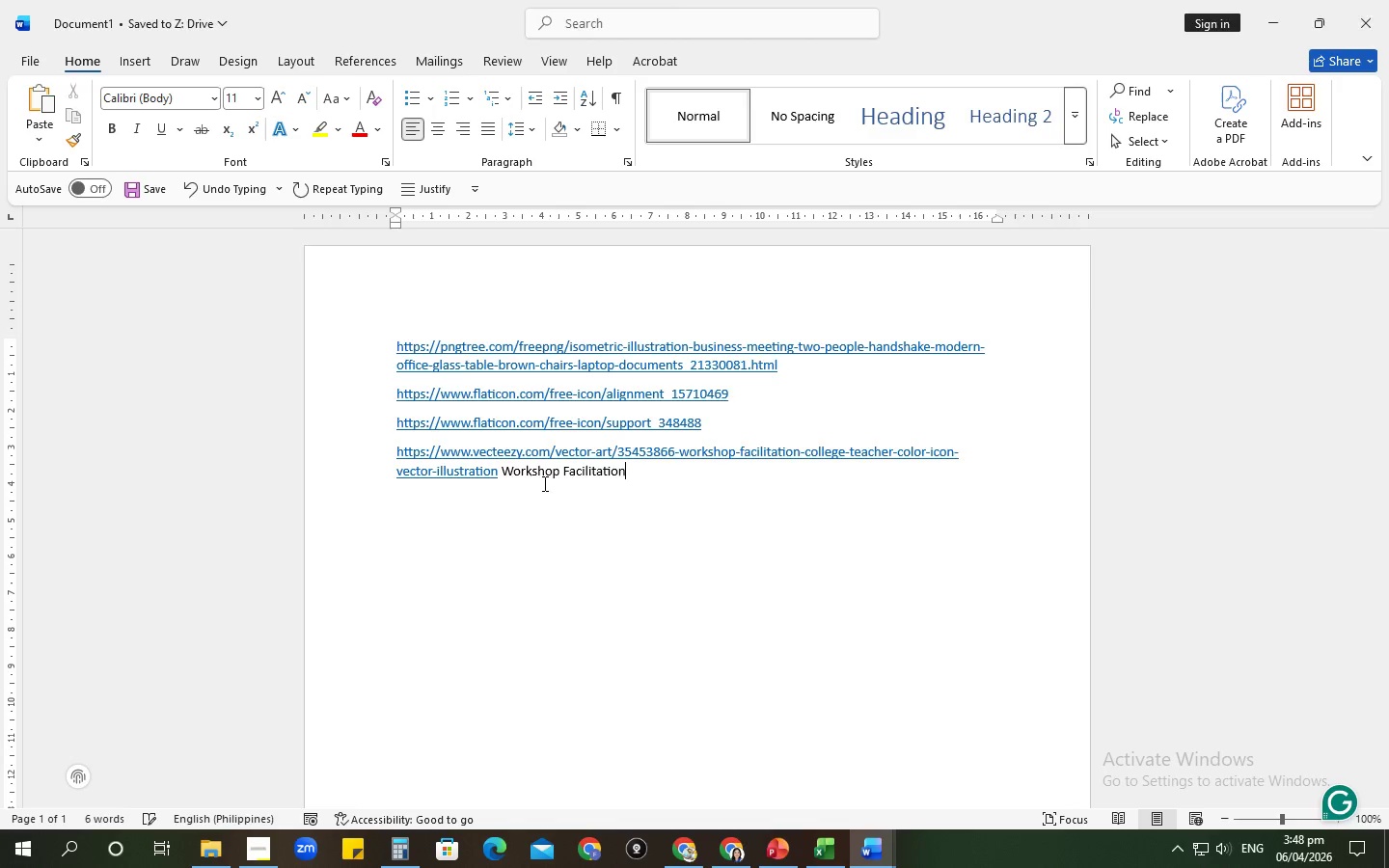 
key(Alt+Tab)
 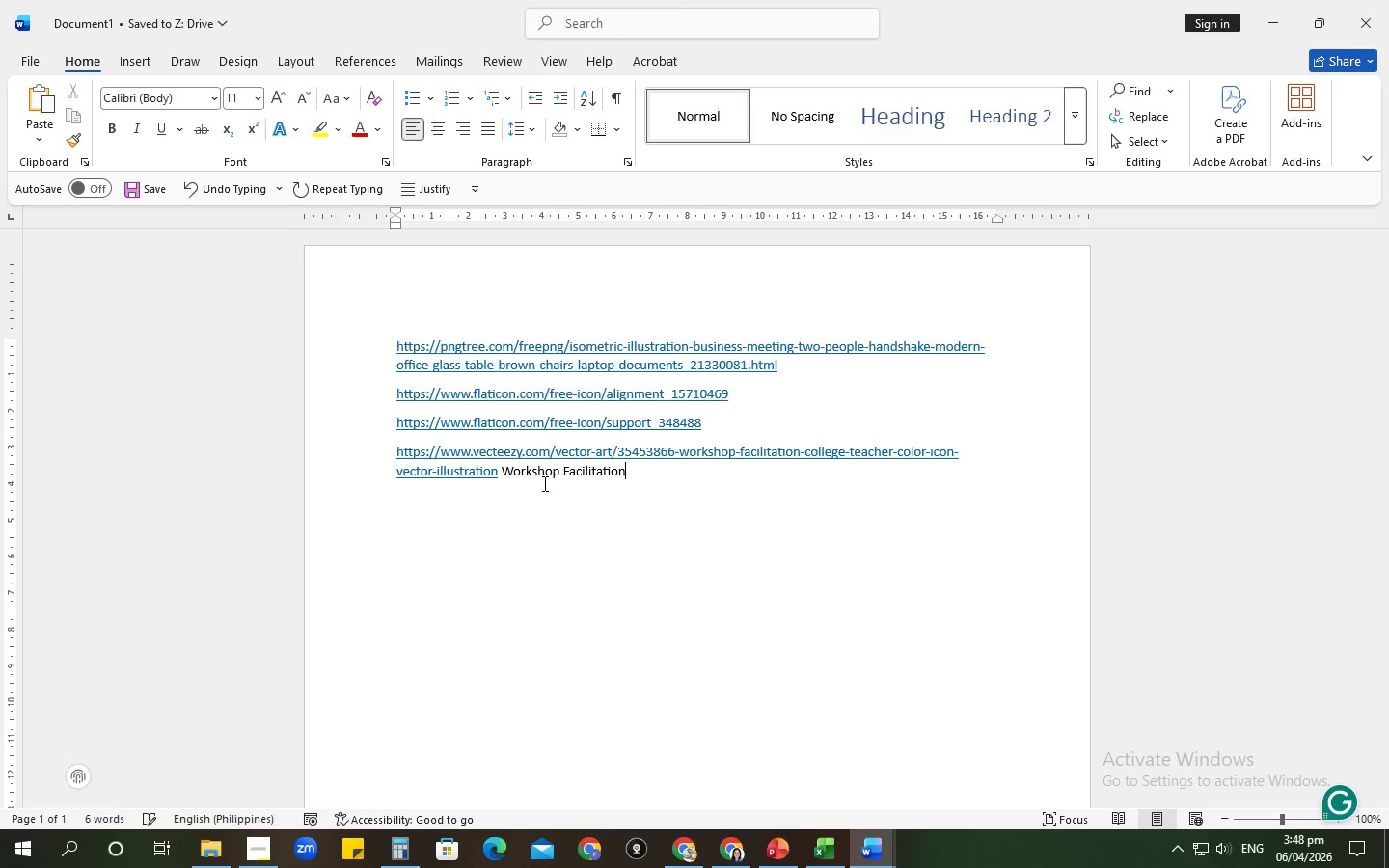 
key(Alt+Backquote)
 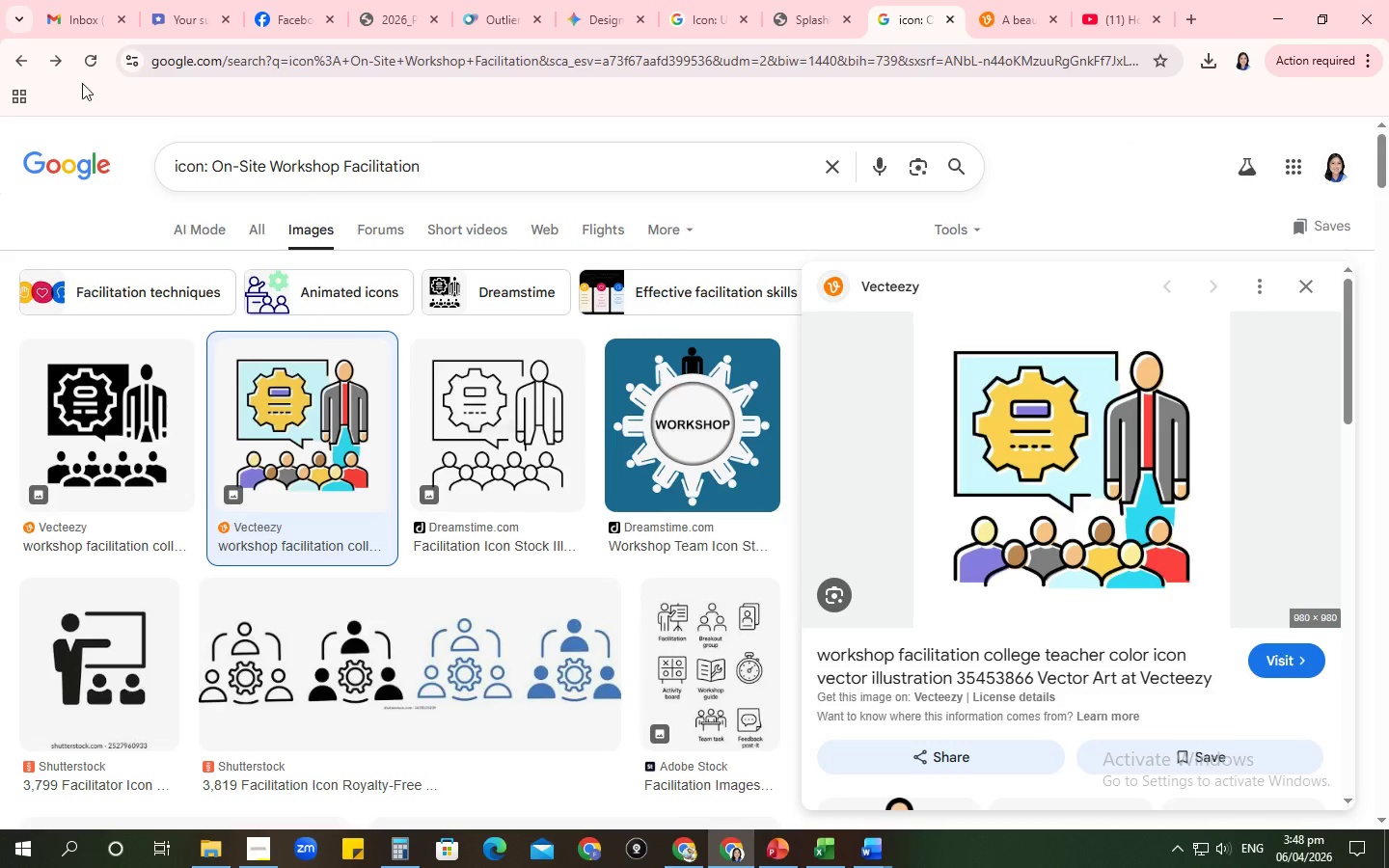 
left_click([50, 68])
 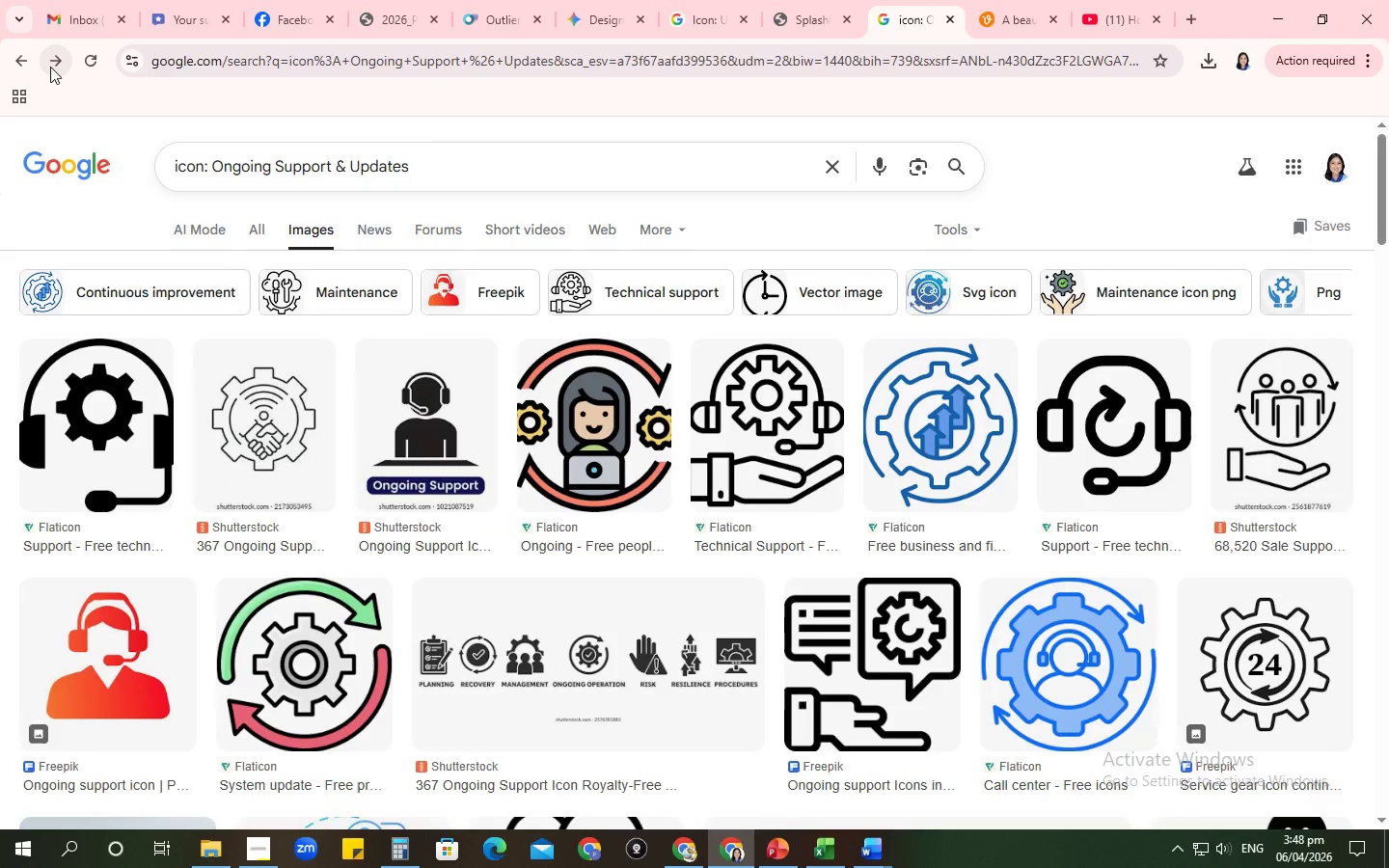 
left_click([50, 67])
 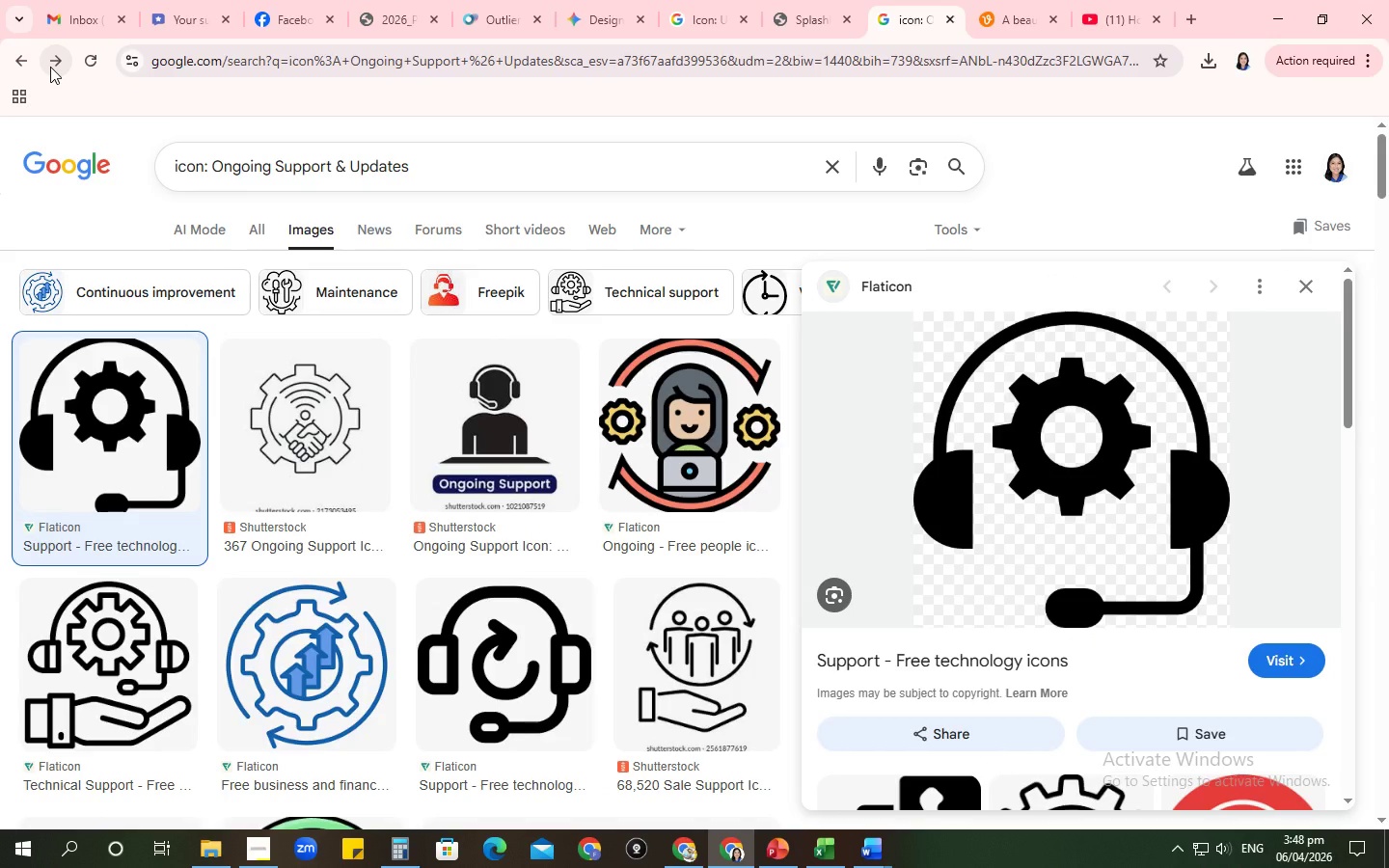 
key(Alt+AltLeft)
 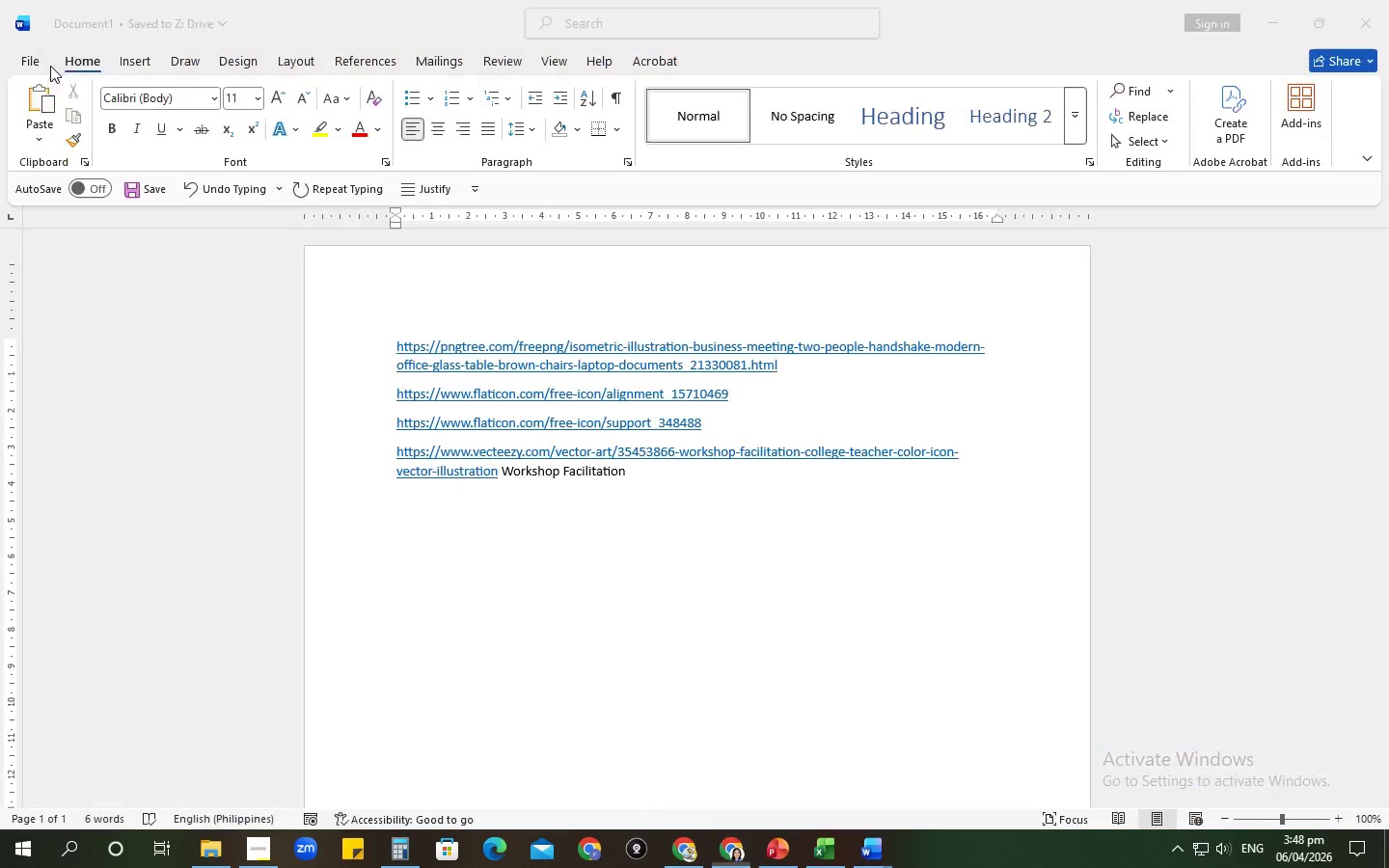 
key(Alt+Tab)
 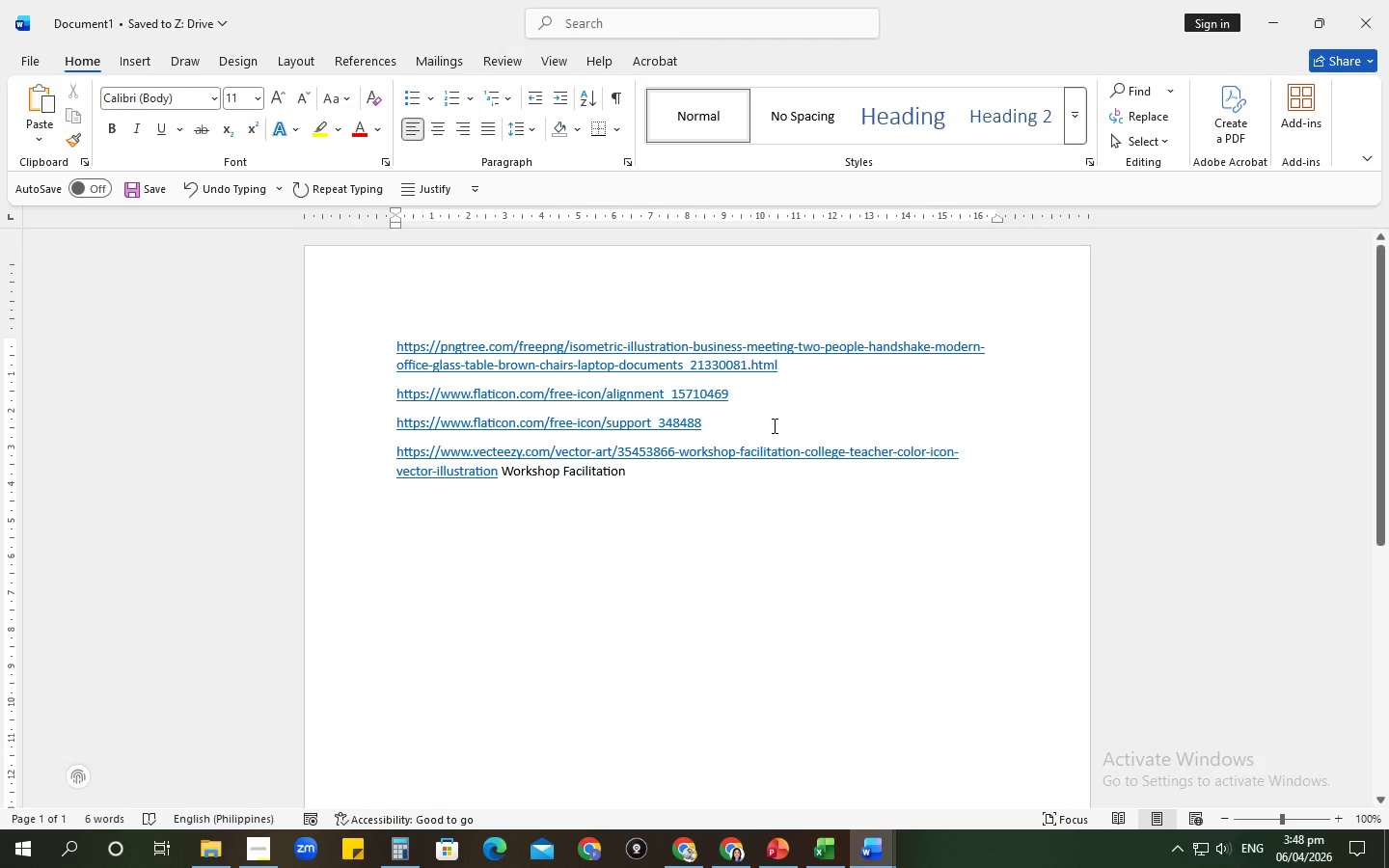 
type( Ongoimg)
key(Backspace)
type(ng Suu)
key(Backspace)
type(pport & Up)
key(Backspace)
key(Backspace)
type(Update)
 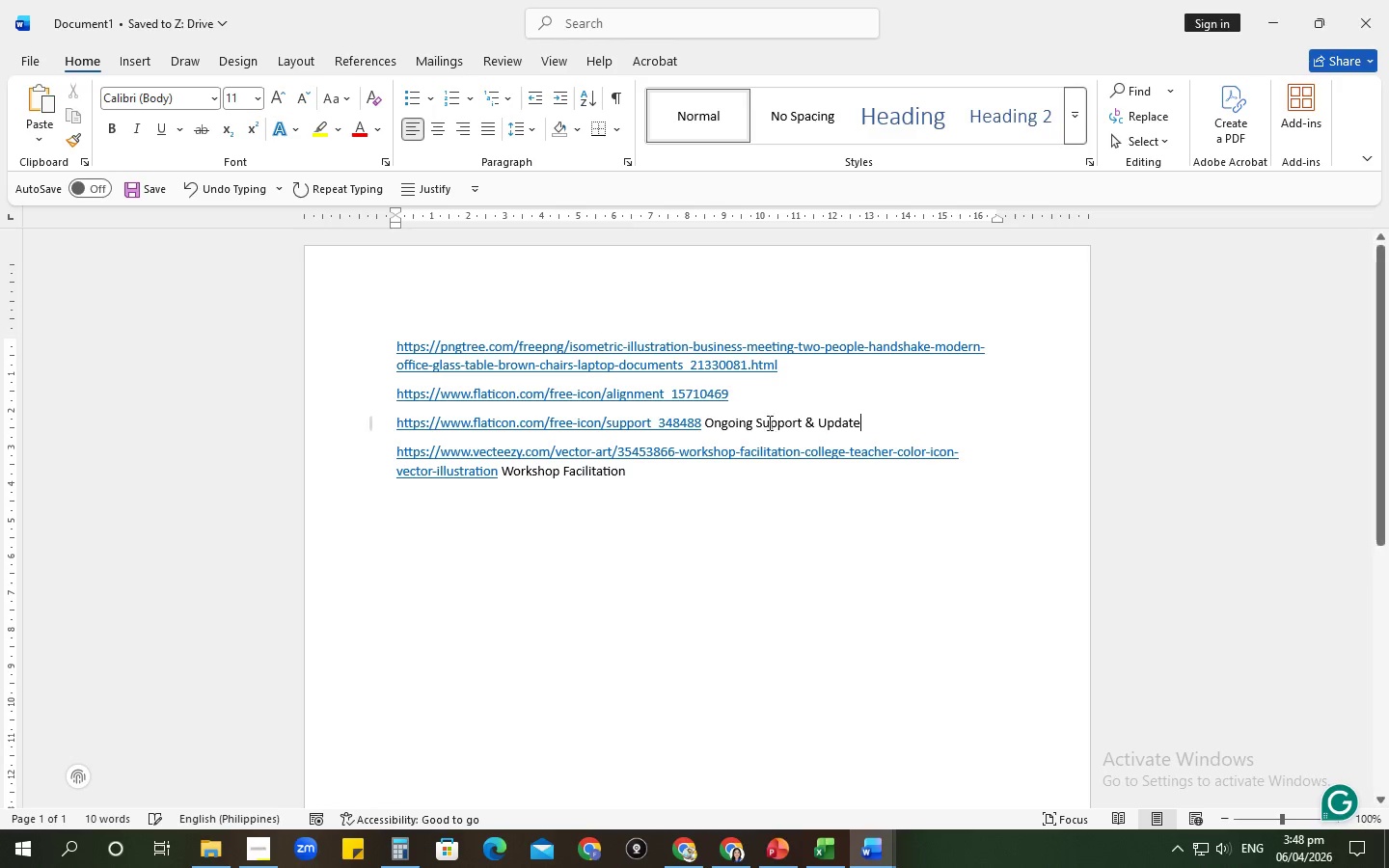 
key(Alt+AltLeft)
 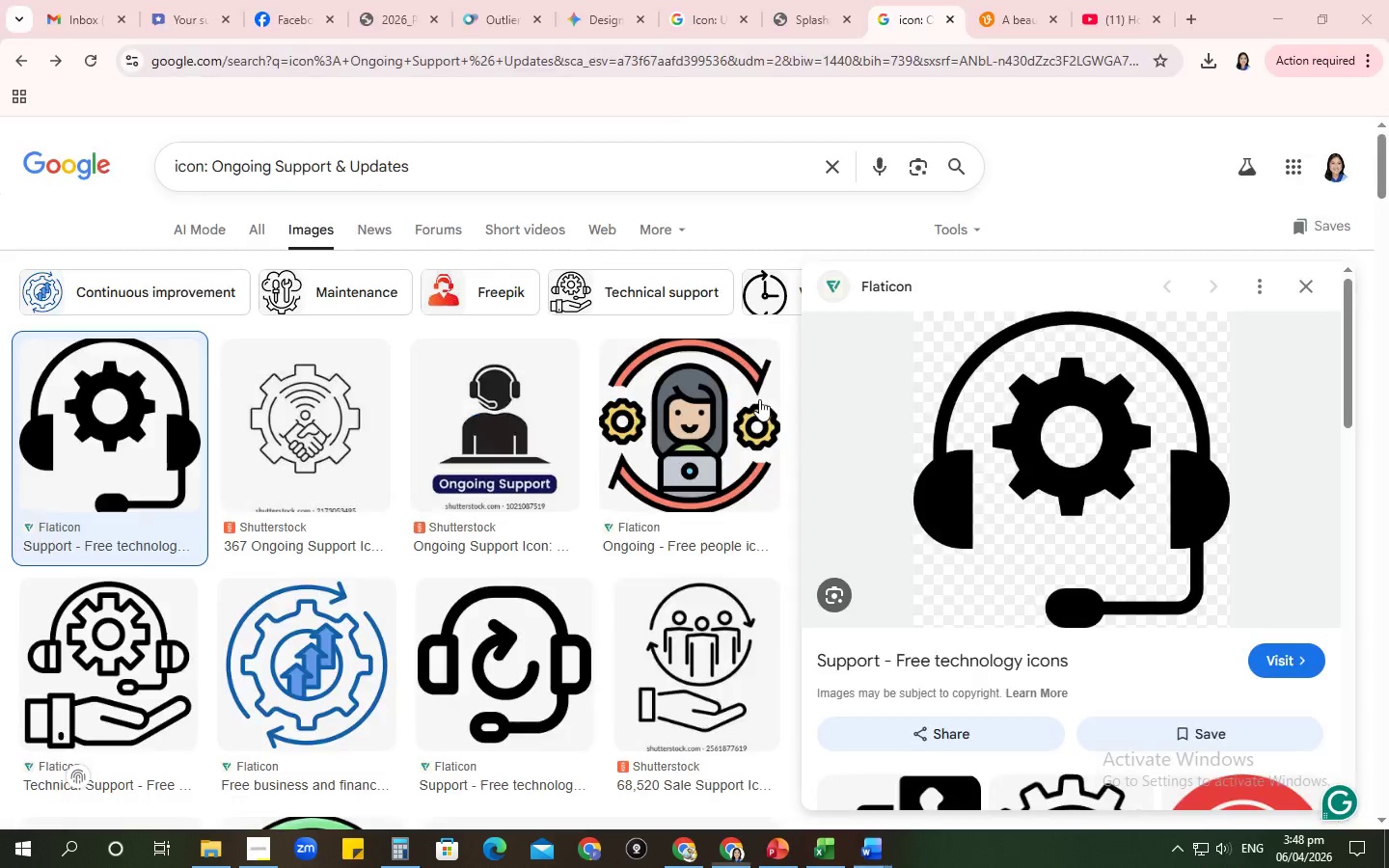 
key(Alt+Tab)
 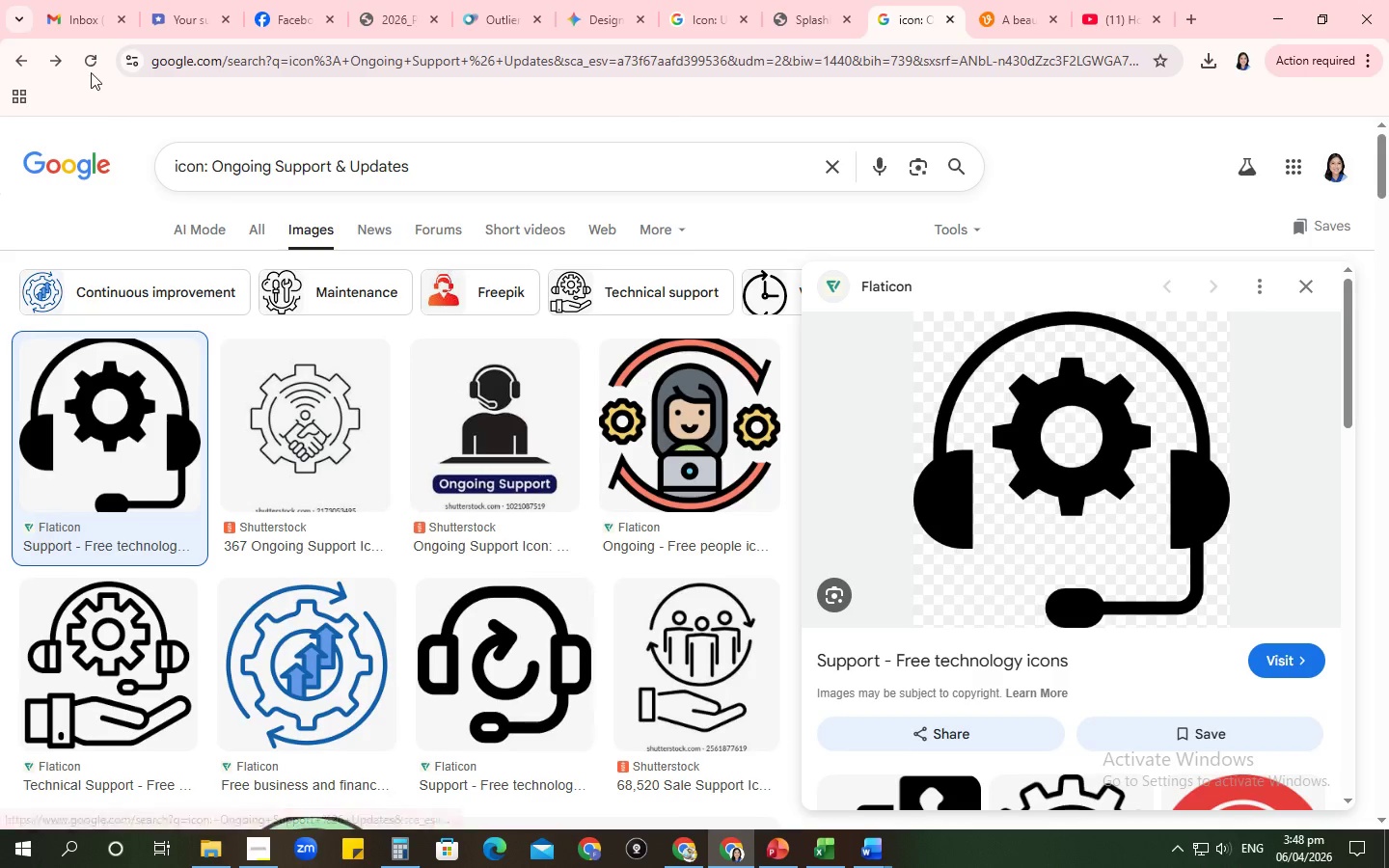 
left_click([58, 67])
 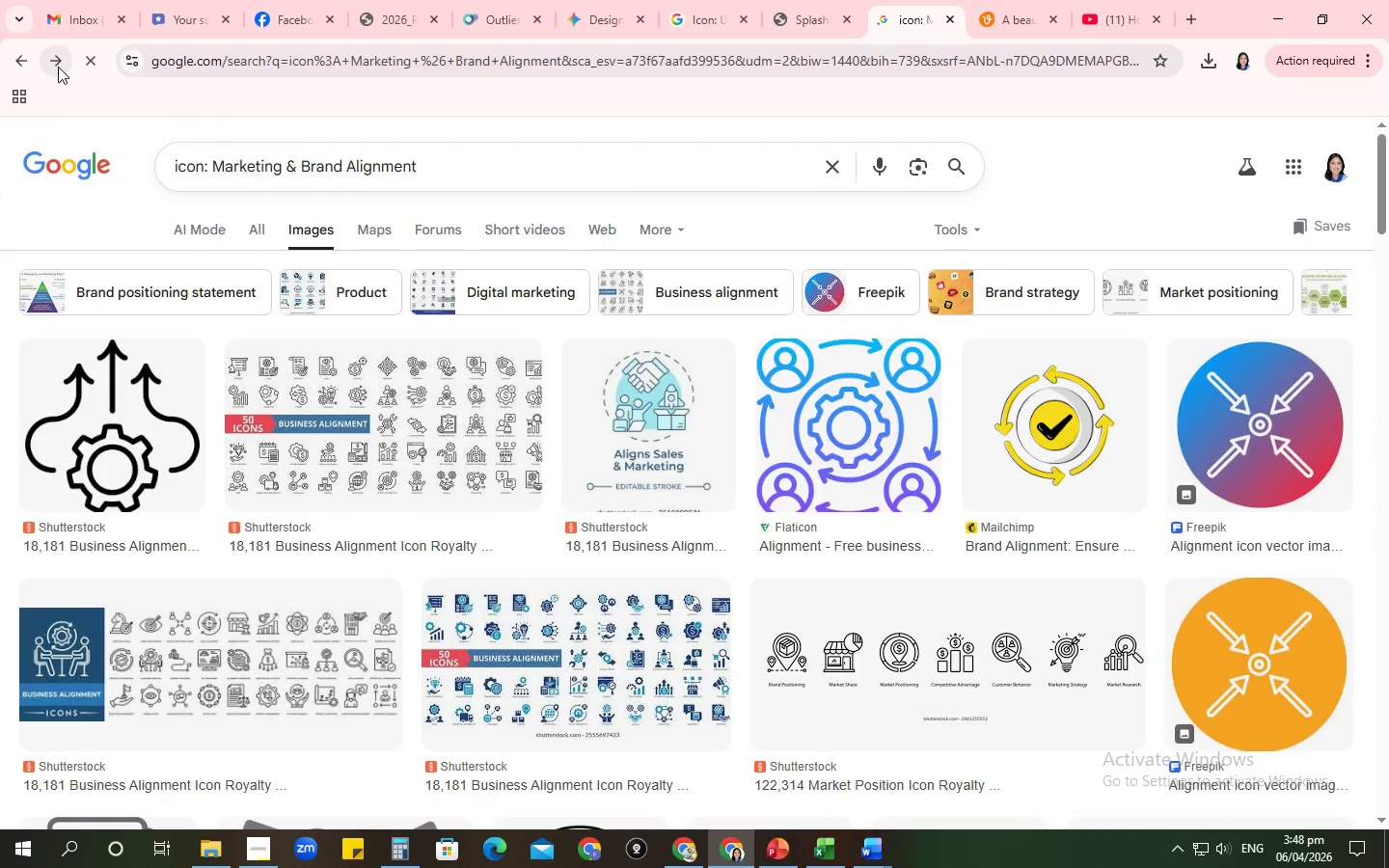 
key(Alt+AltLeft)
 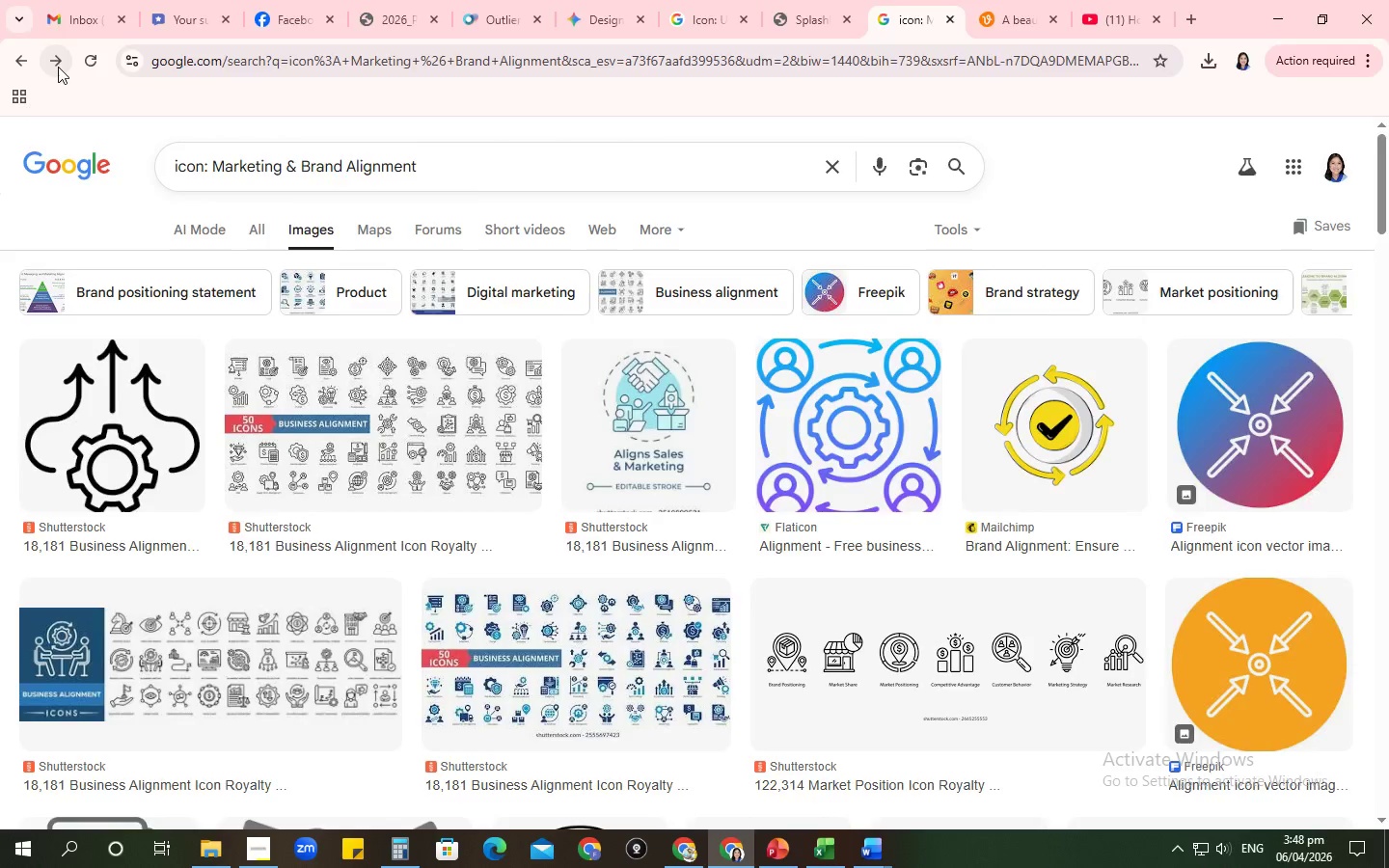 
key(Alt+Tab)
 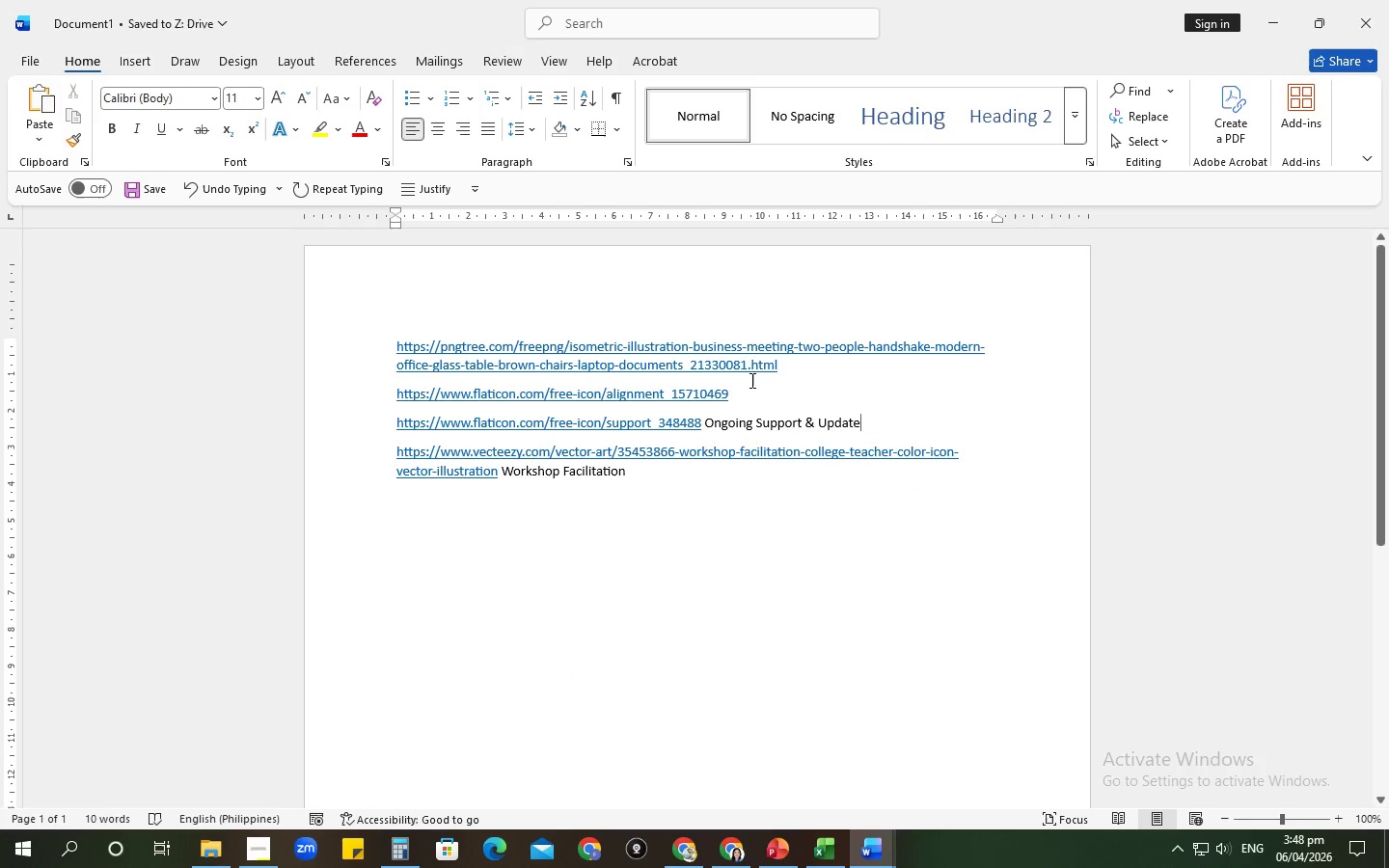 
left_click([749, 380])
 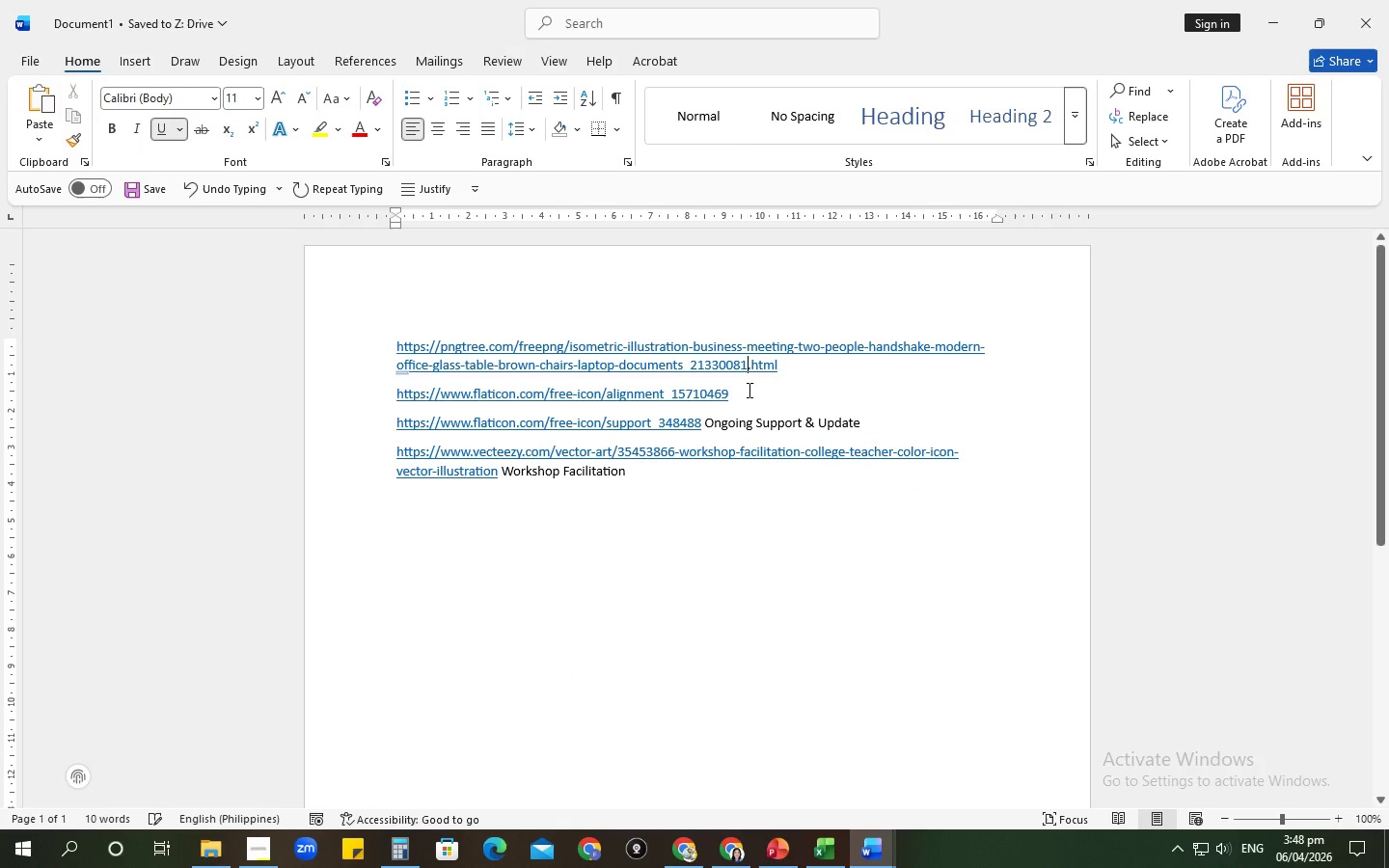 
left_click([748, 390])
 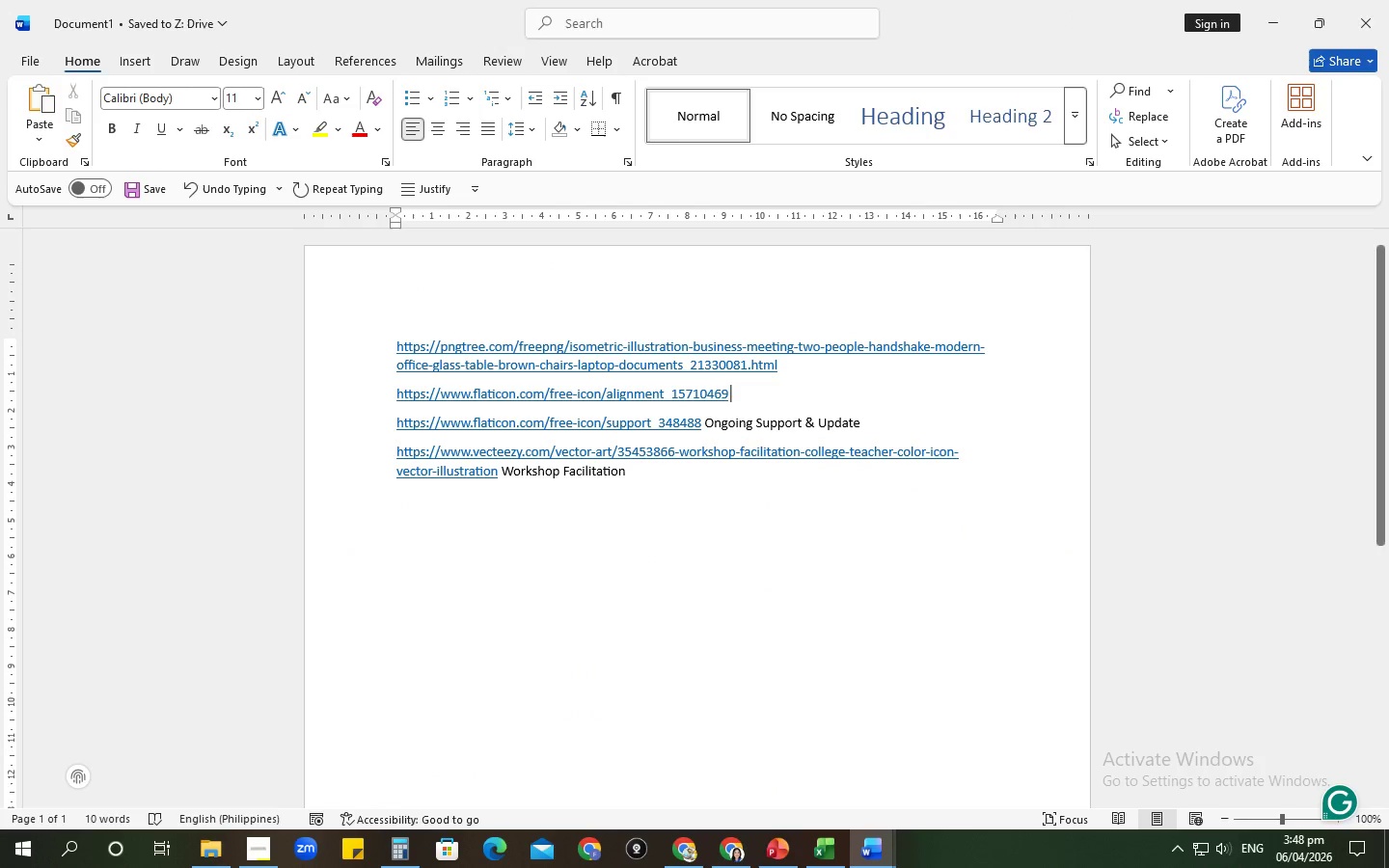 
type( Brand Aligh)
key(Backspace)
type(n)
key(Backspace)
key(Backspace)
key(Backspace)
key(Backspace)
key(Backspace)
key(Backspace)
key(Backspace)
key(Backspace)
key(Backspace)
key(Backspace)
key(Backspace)
type(Marketing and Brand Aligne)
key(Backspace)
type(ment)
 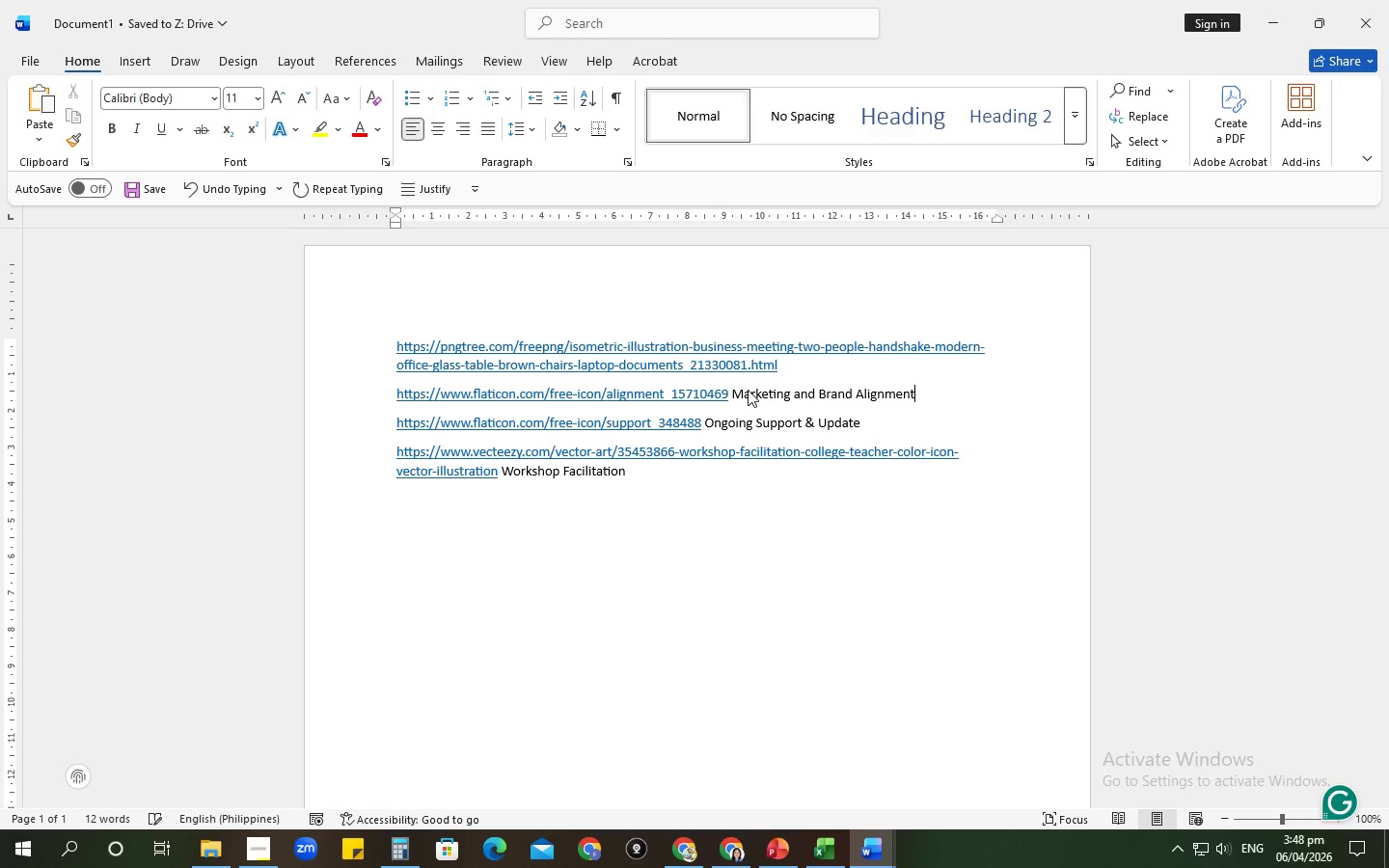 
key(Alt+AltLeft)
 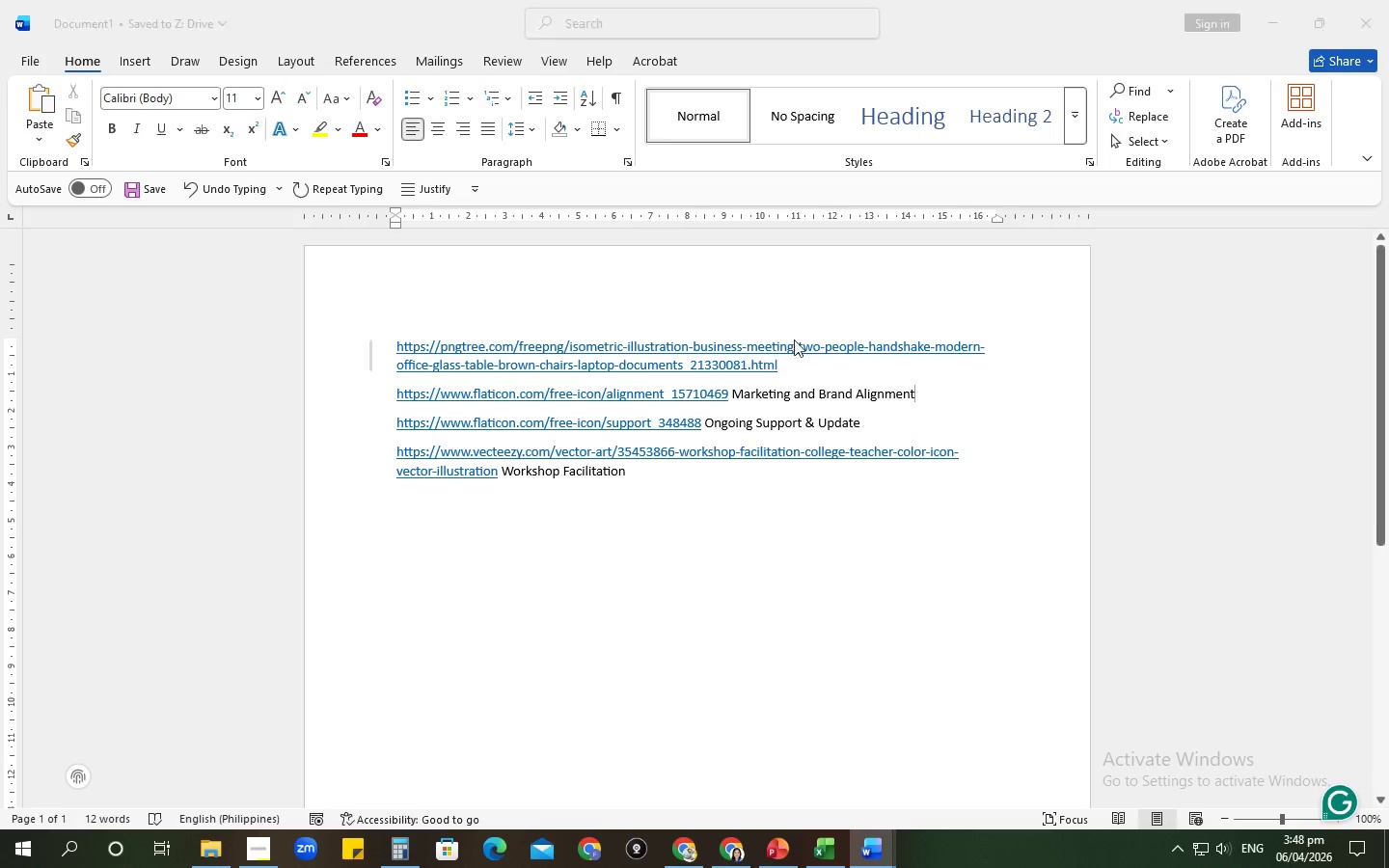 
key(Alt+Tab)
 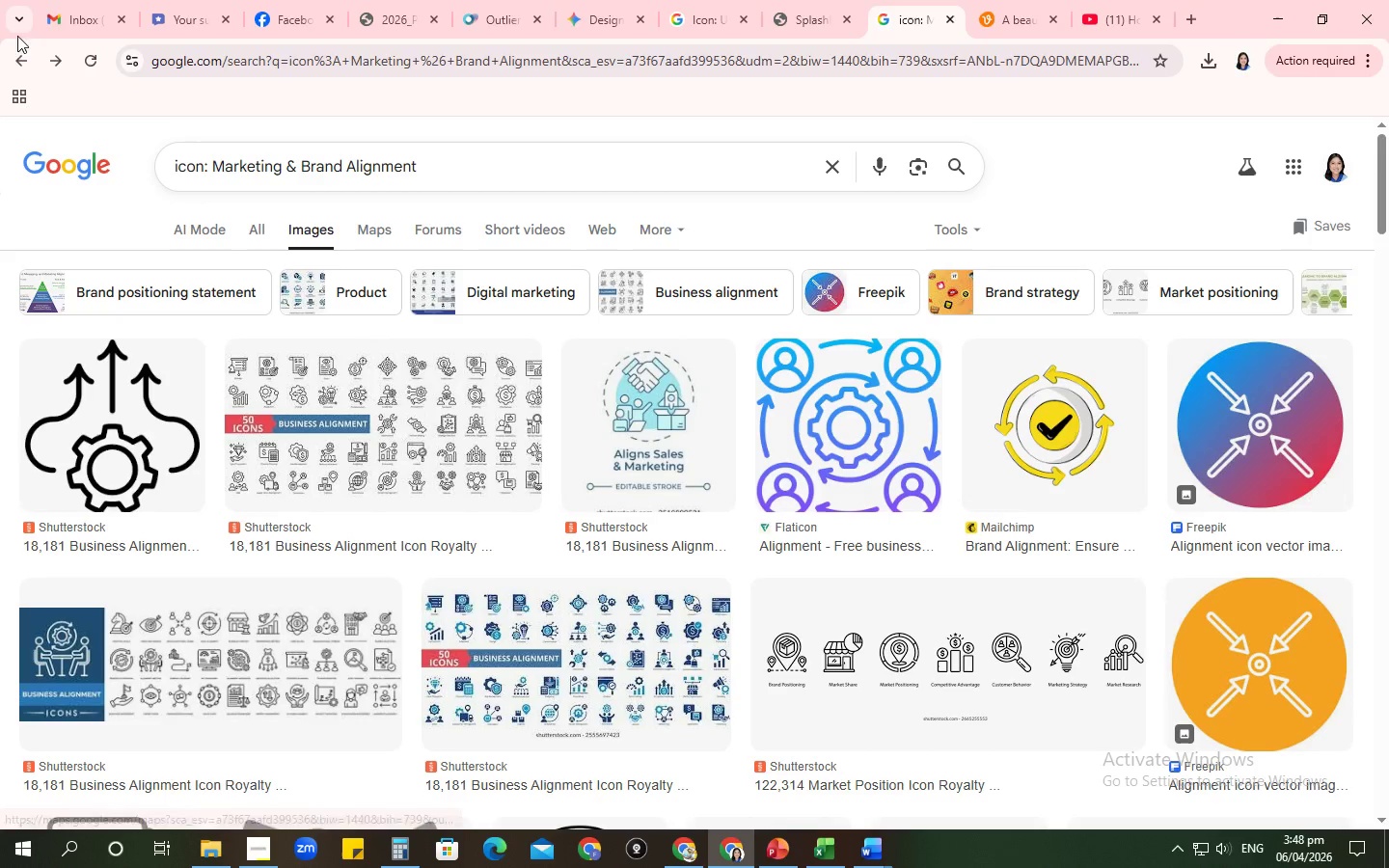 
left_click([56, 54])
 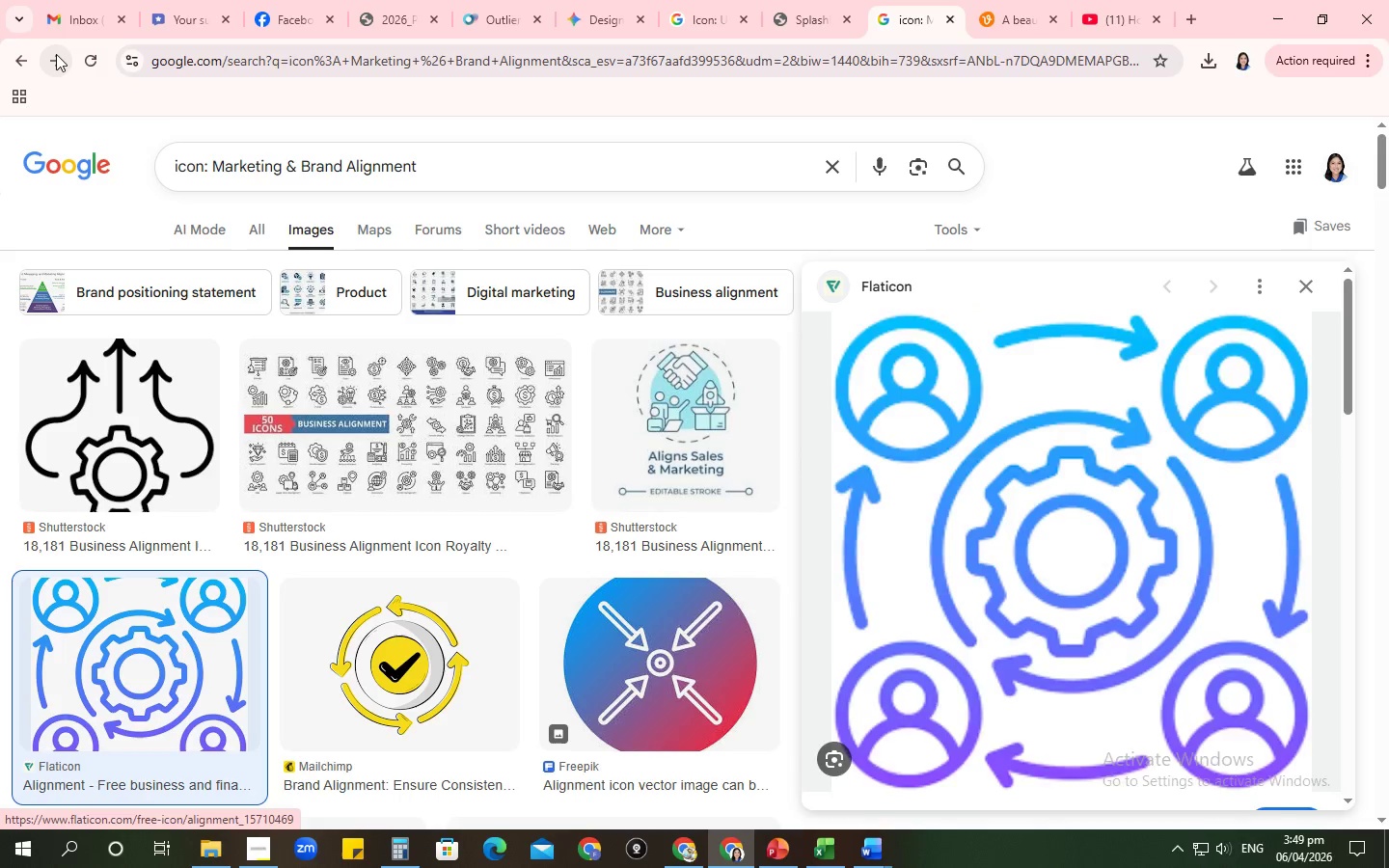 
left_click([56, 54])
 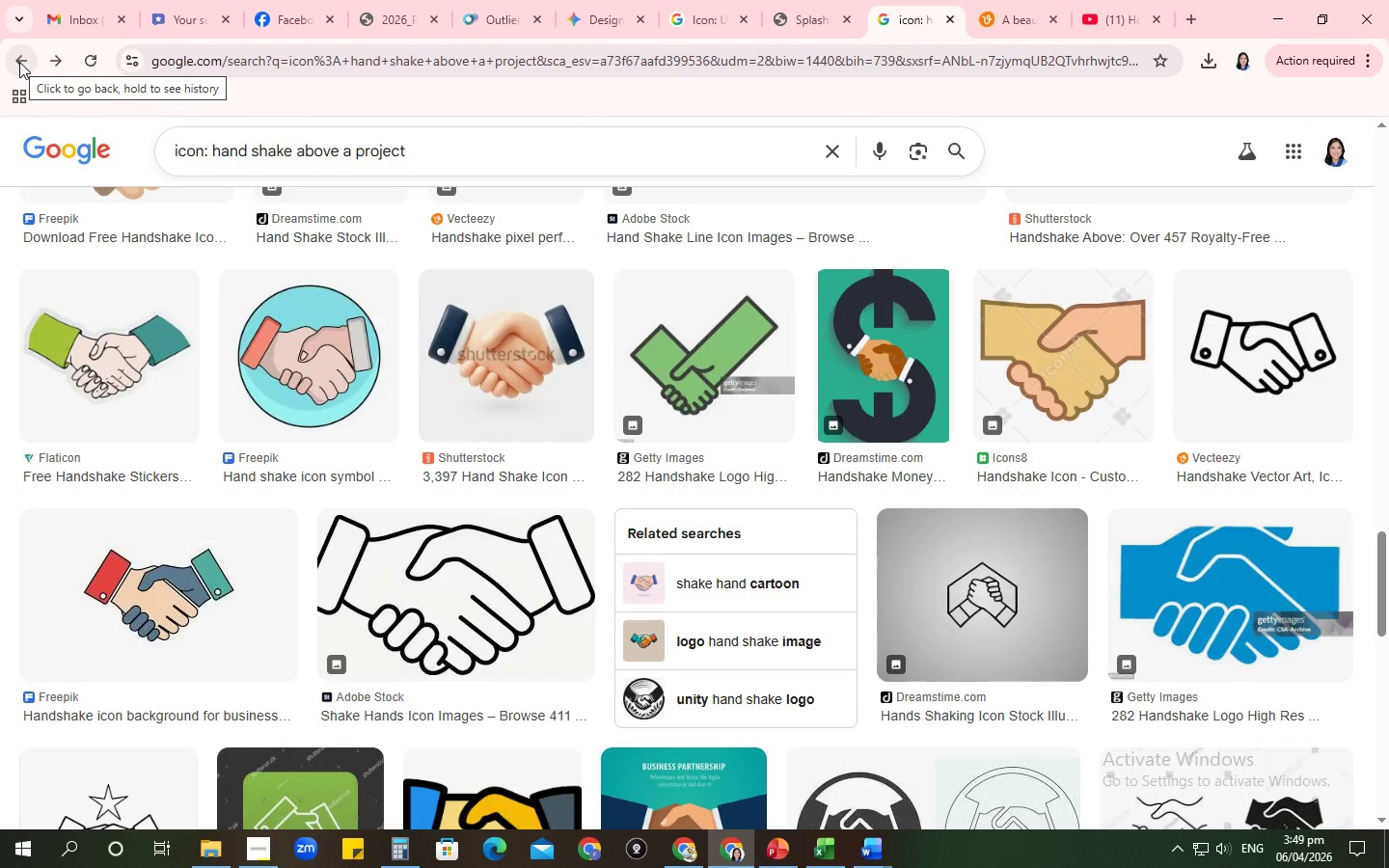 
wait(6.06)
 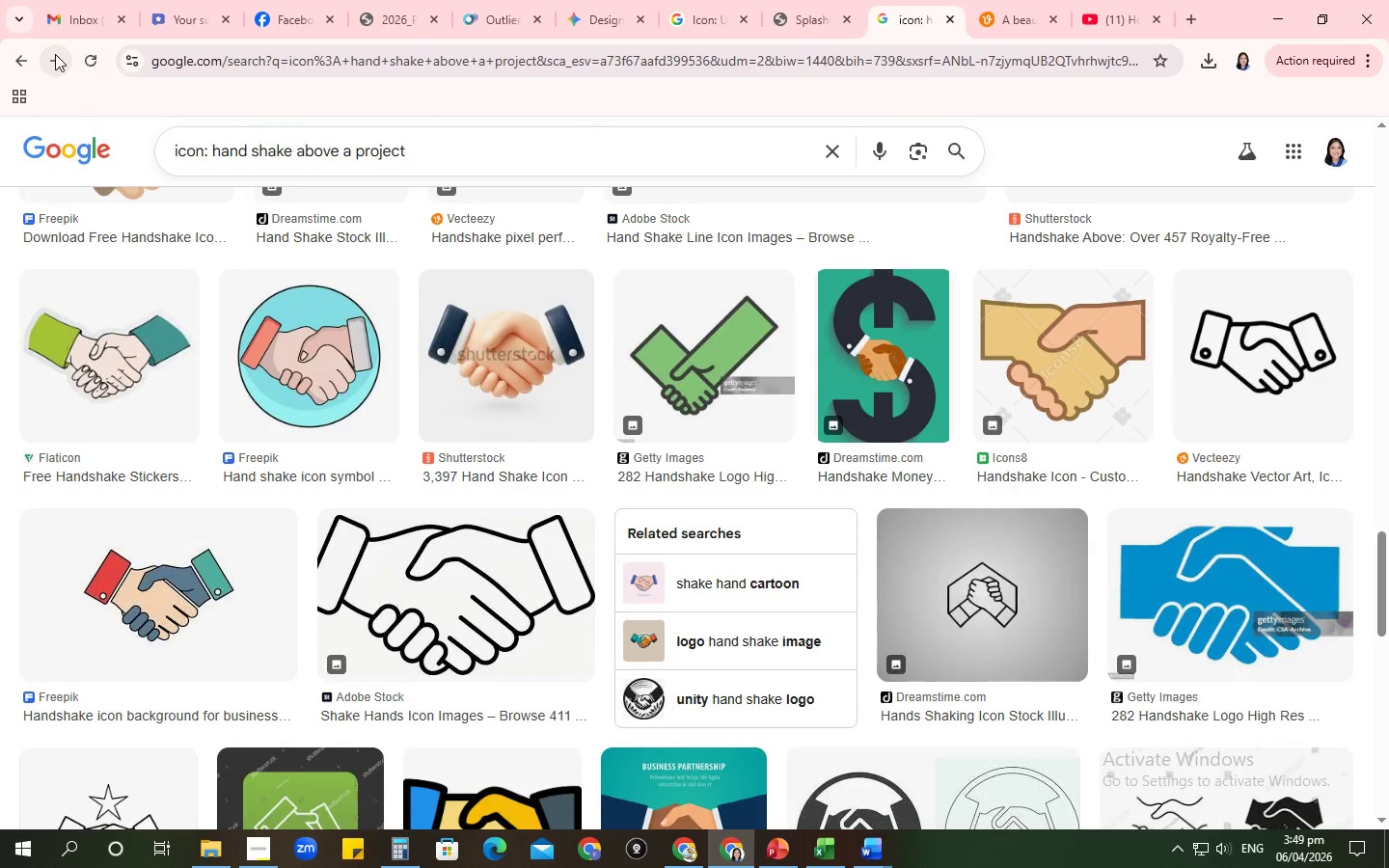 
left_click([17, 62])
 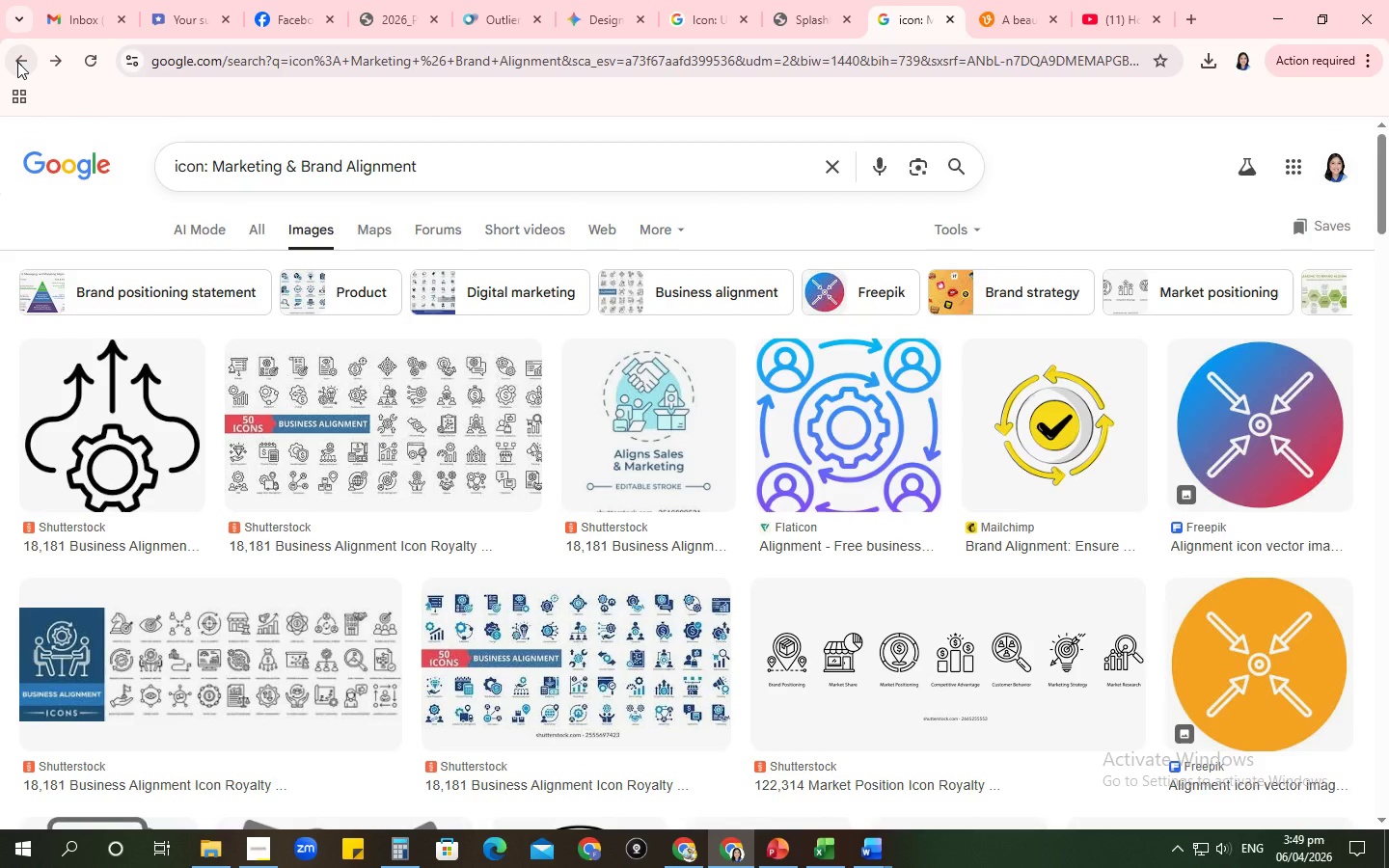 
key(Alt+Tab)
 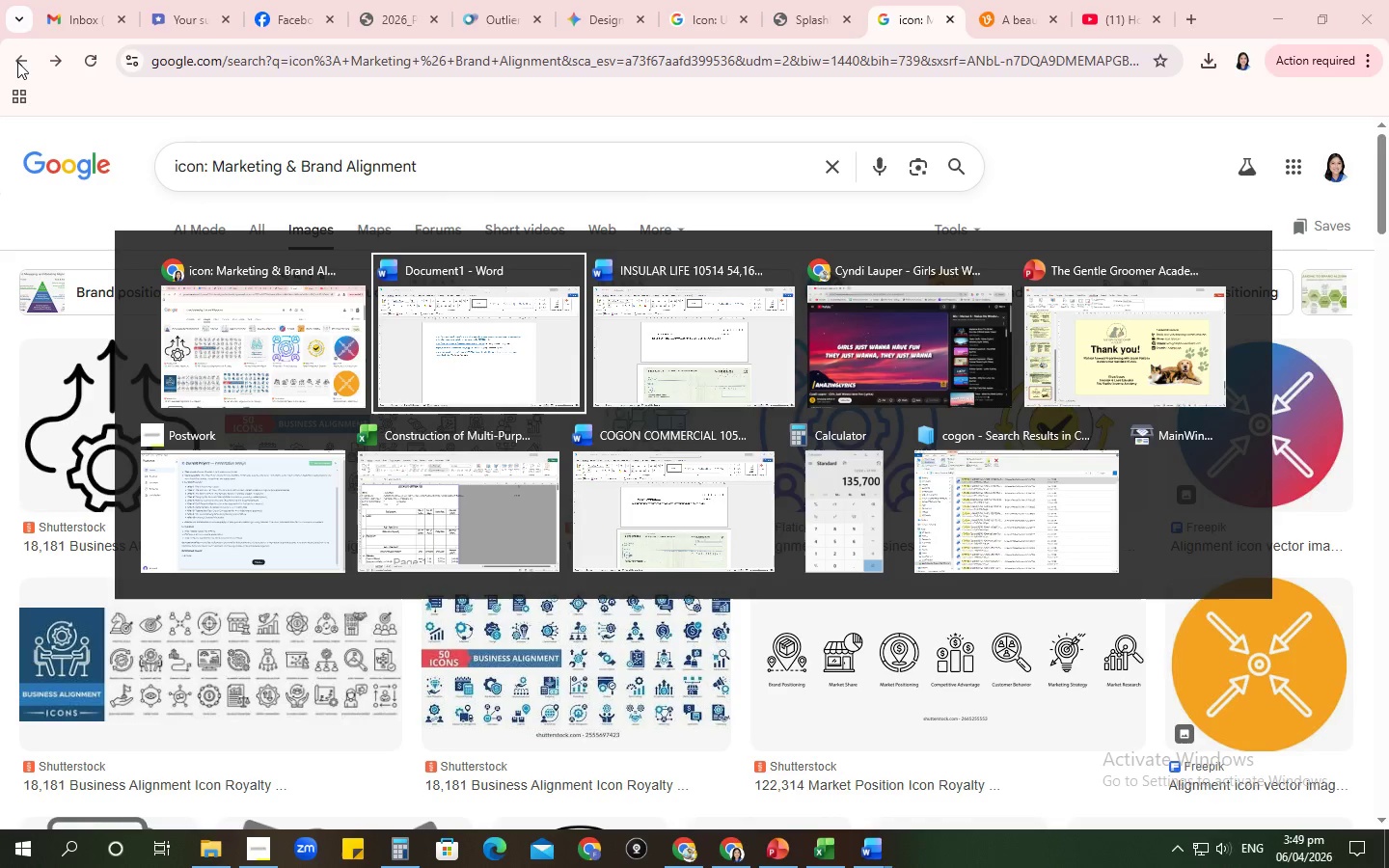 
key(Alt+Tab)
 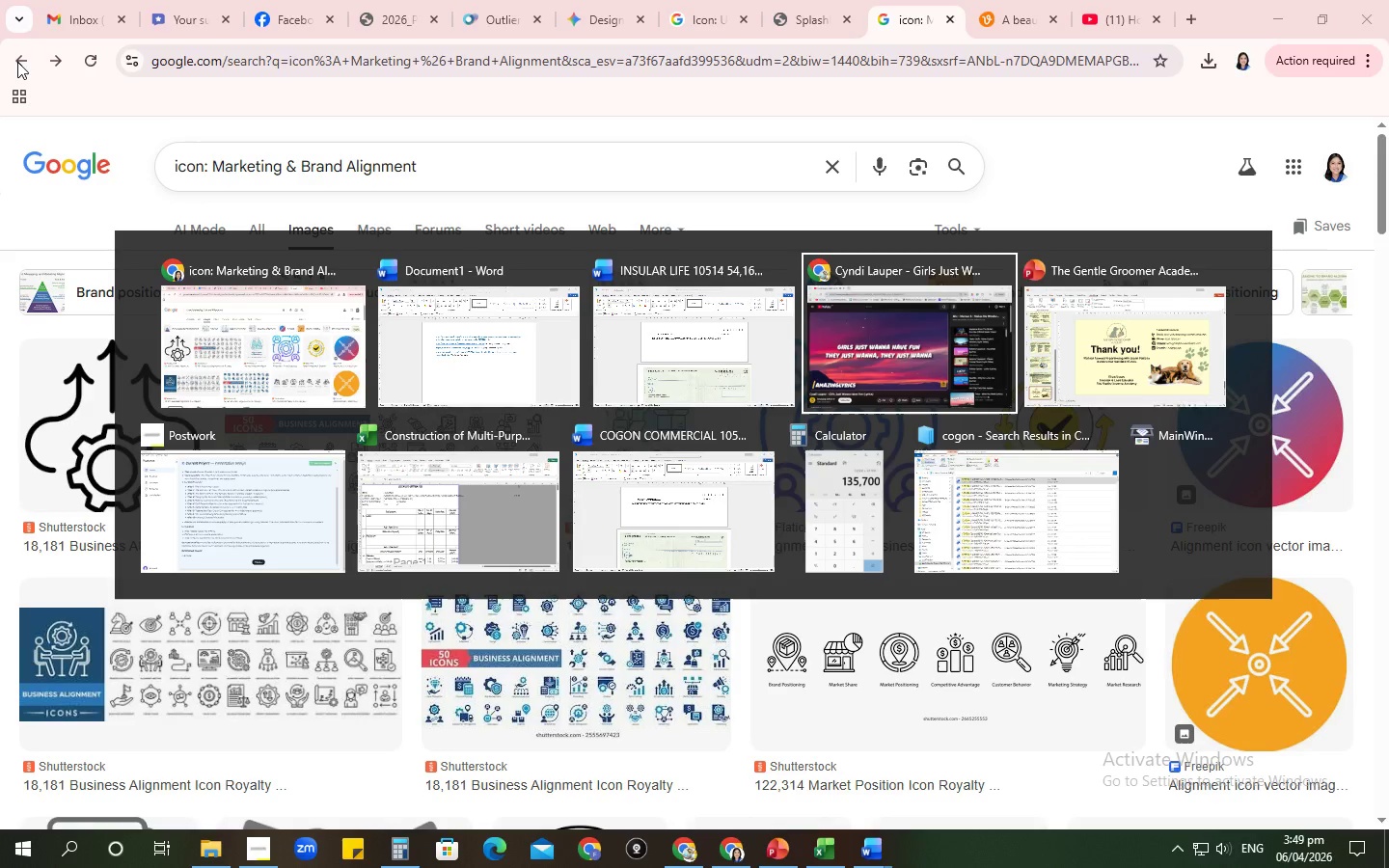 
key(Alt+Tab)
 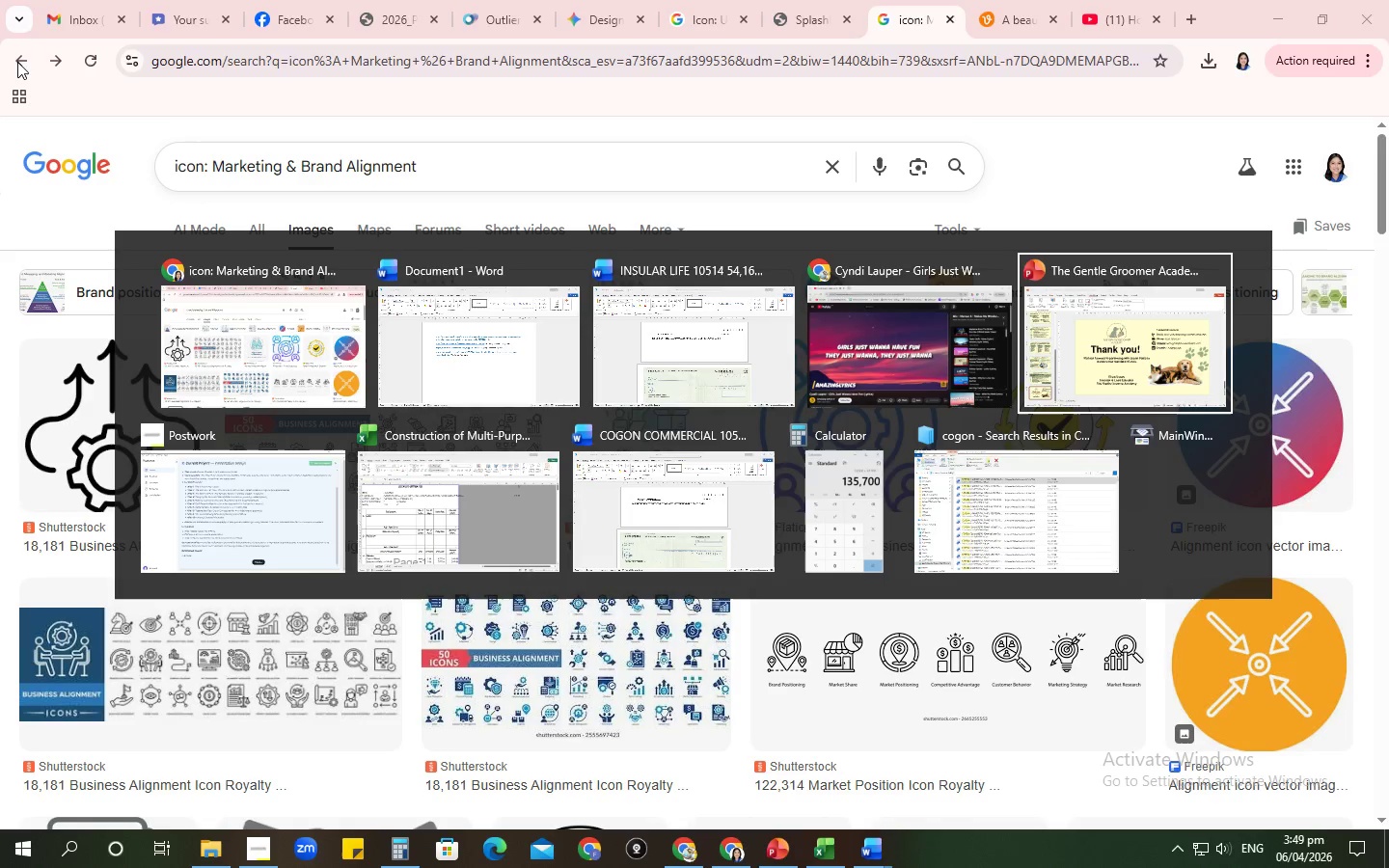 
key(Alt+Tab)
 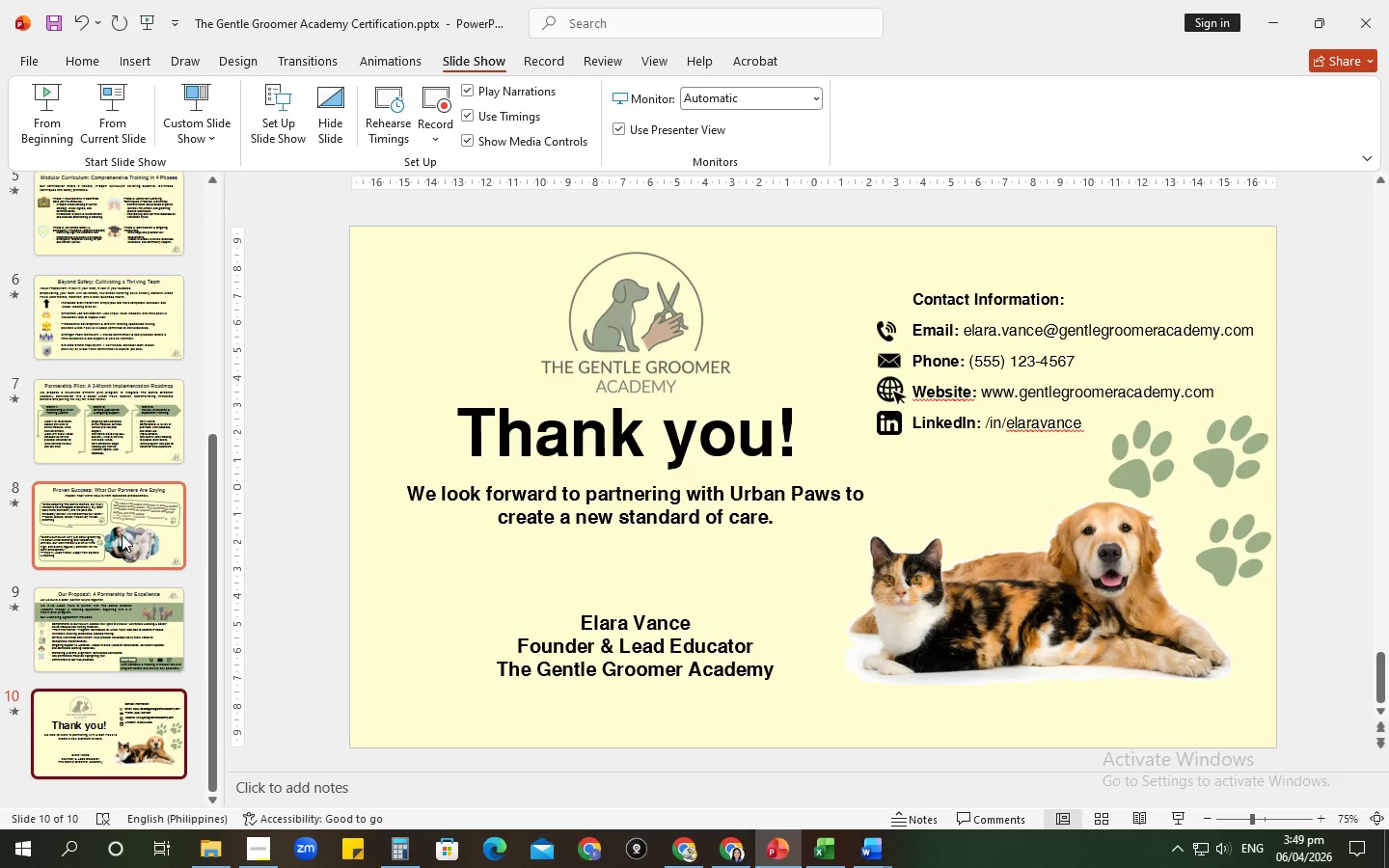 
scroll: coordinate [119, 527], scroll_direction: up, amount: 7.0
 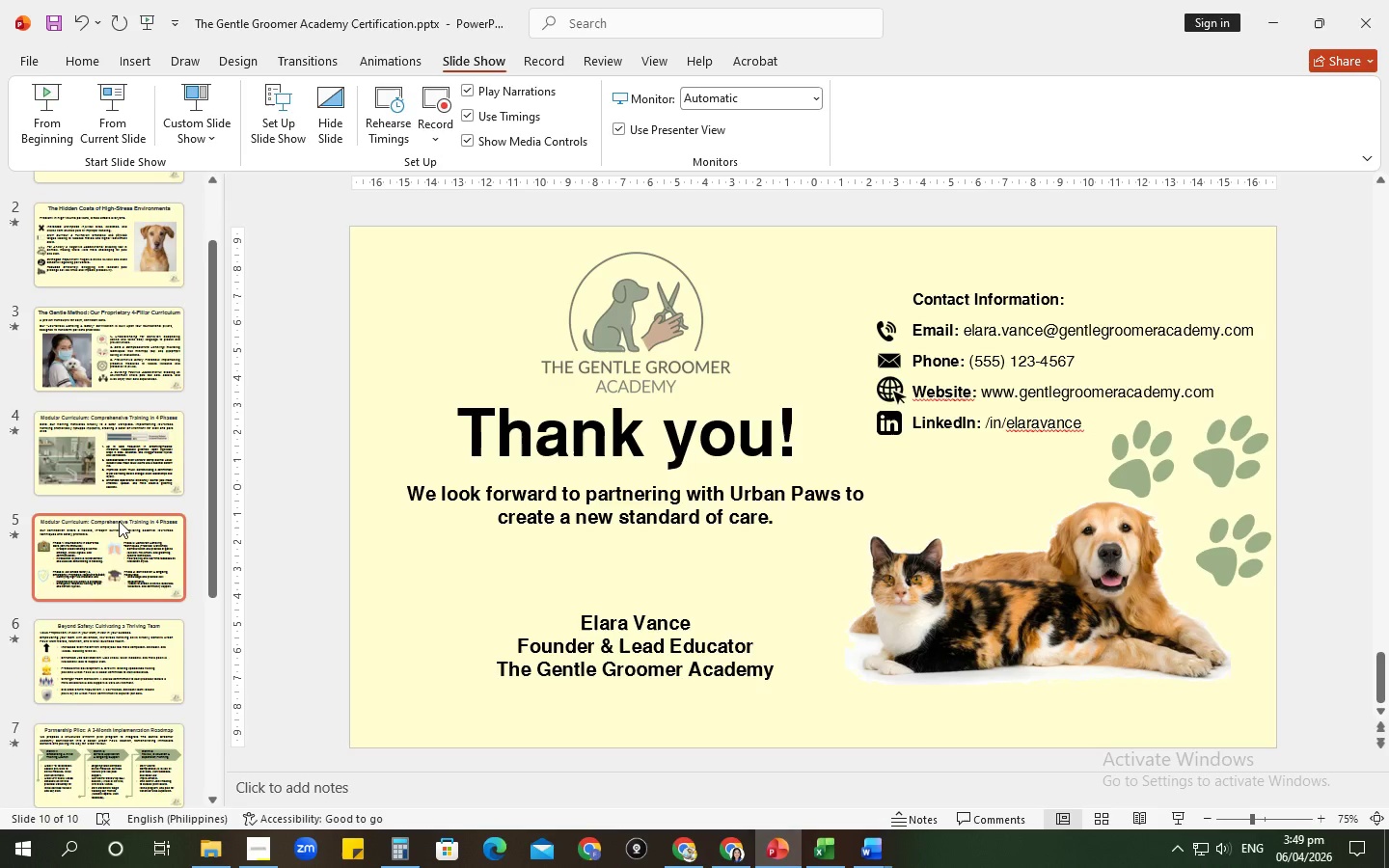 
scroll: coordinate [130, 538], scroll_direction: down, amount: 7.0
 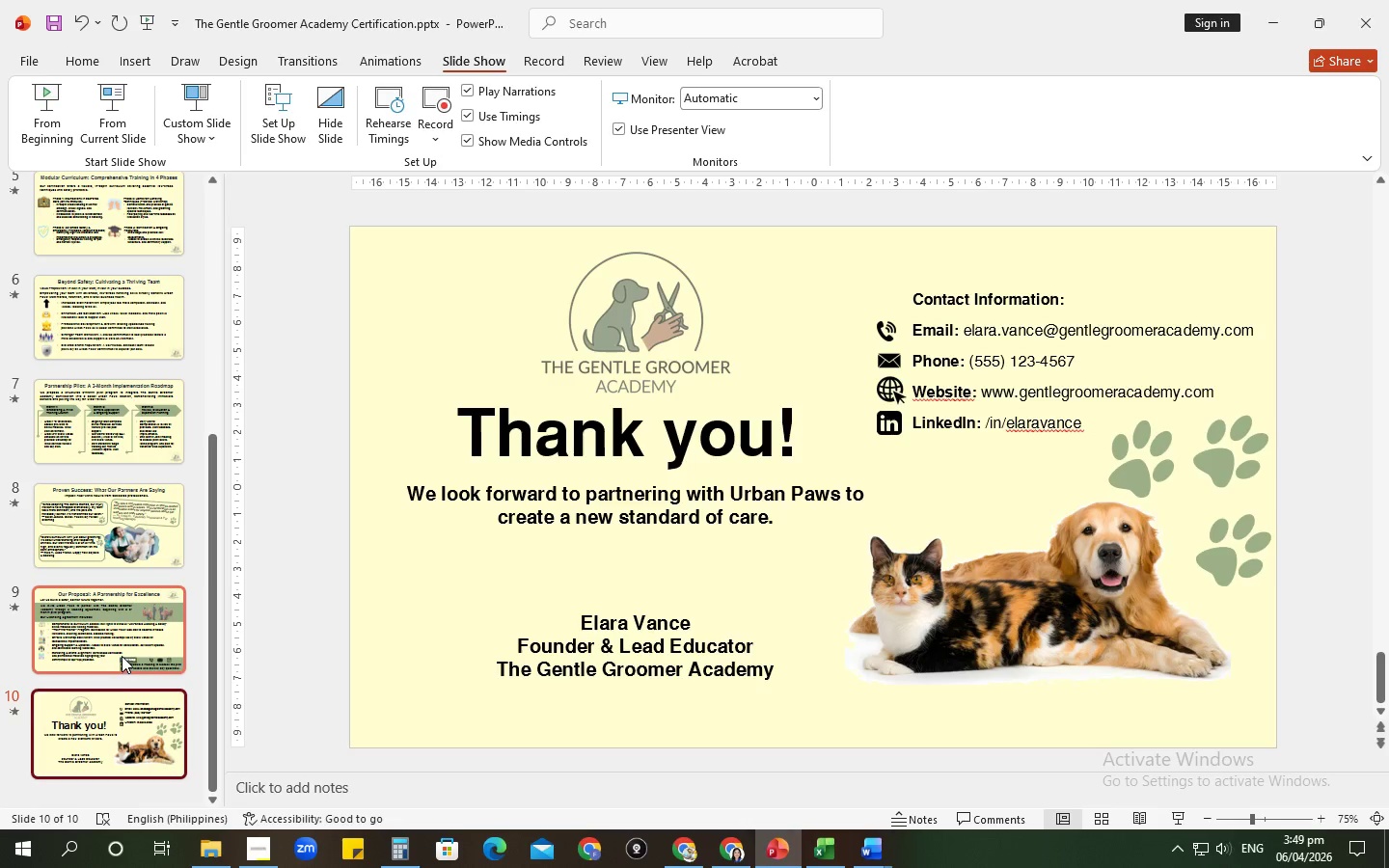 
left_click([122, 655])
 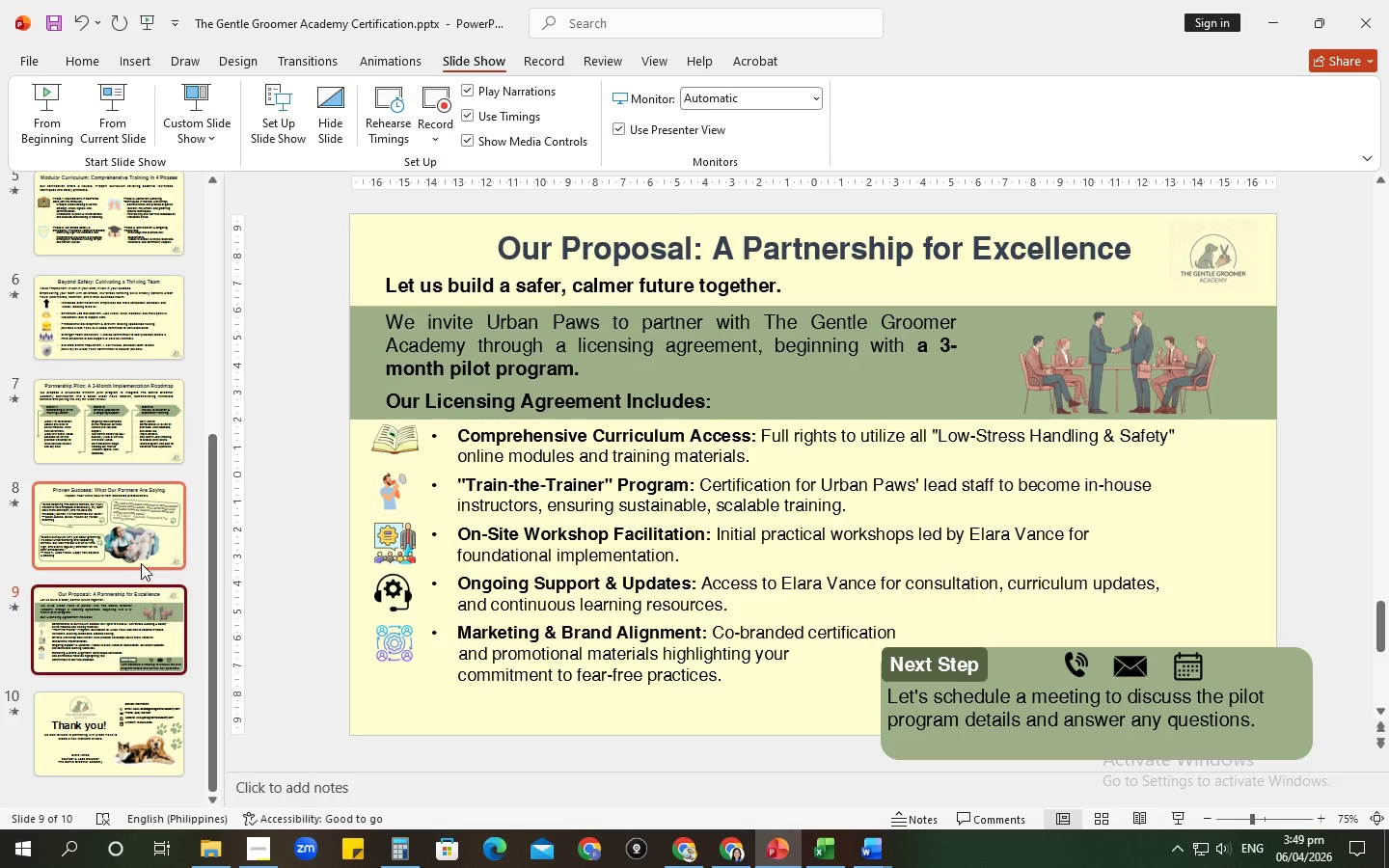 
wait(7.03)
 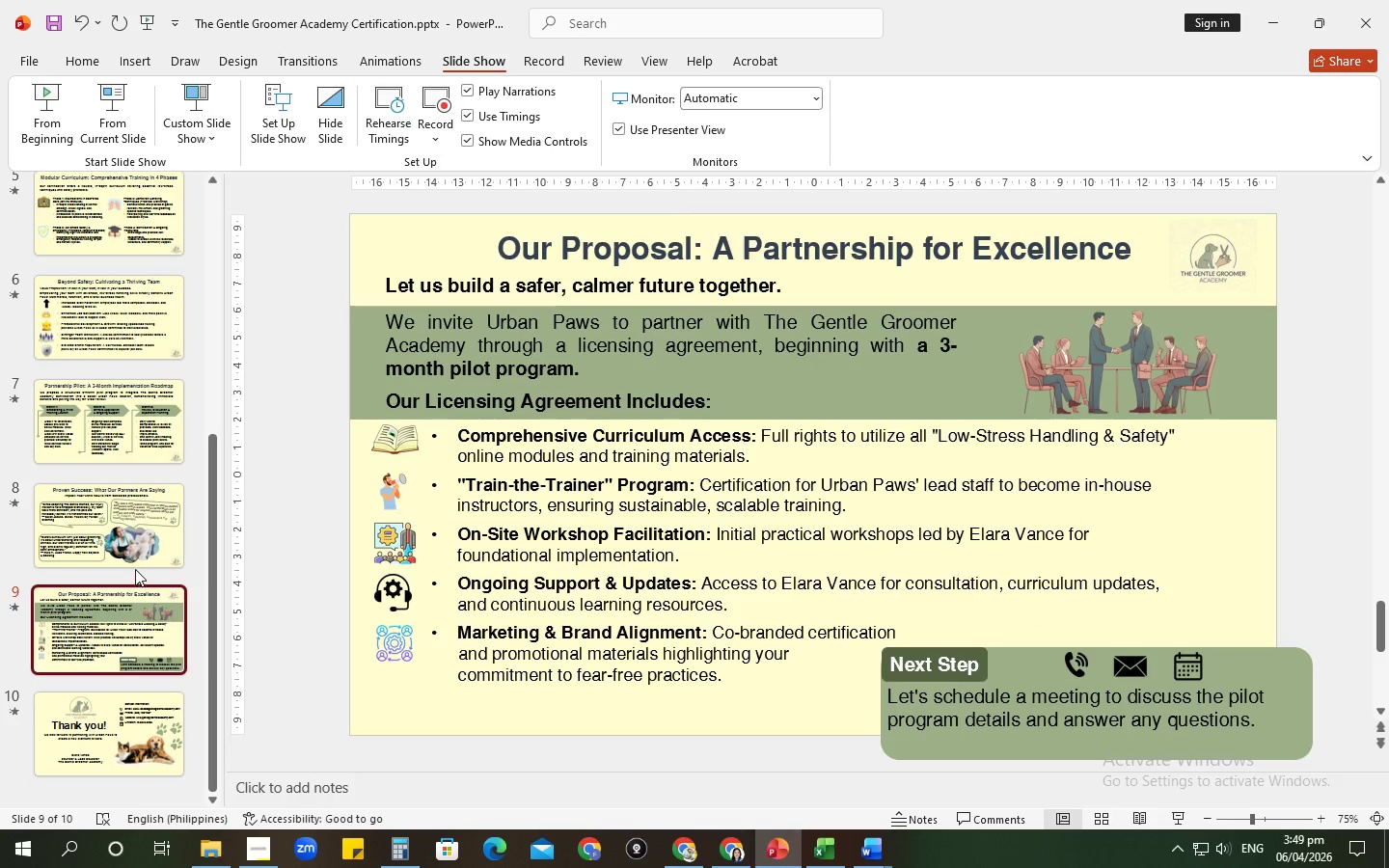 
key(Alt+Tab)
 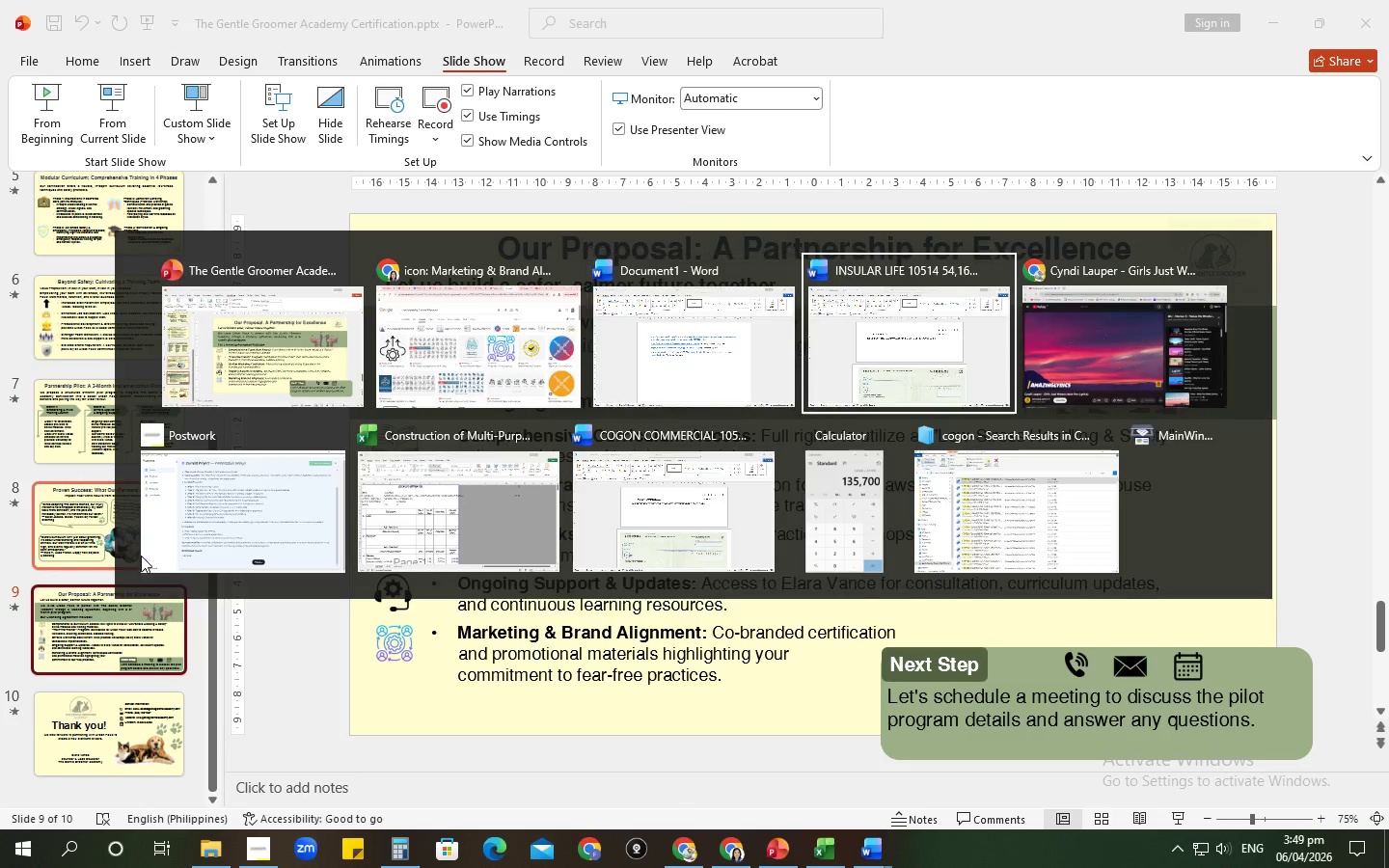 
key(Alt+Tab)
 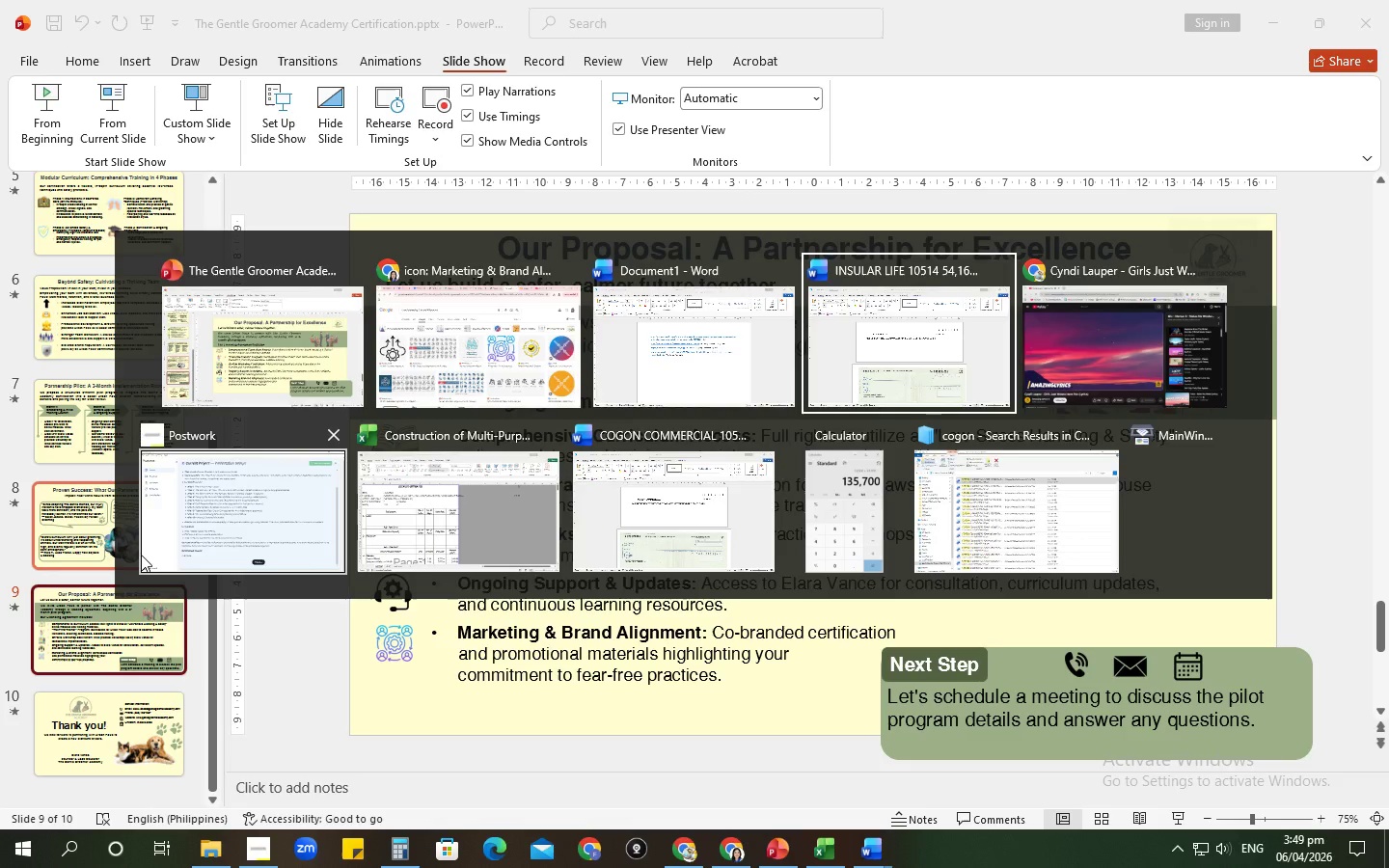 
key(Alt+Tab)
 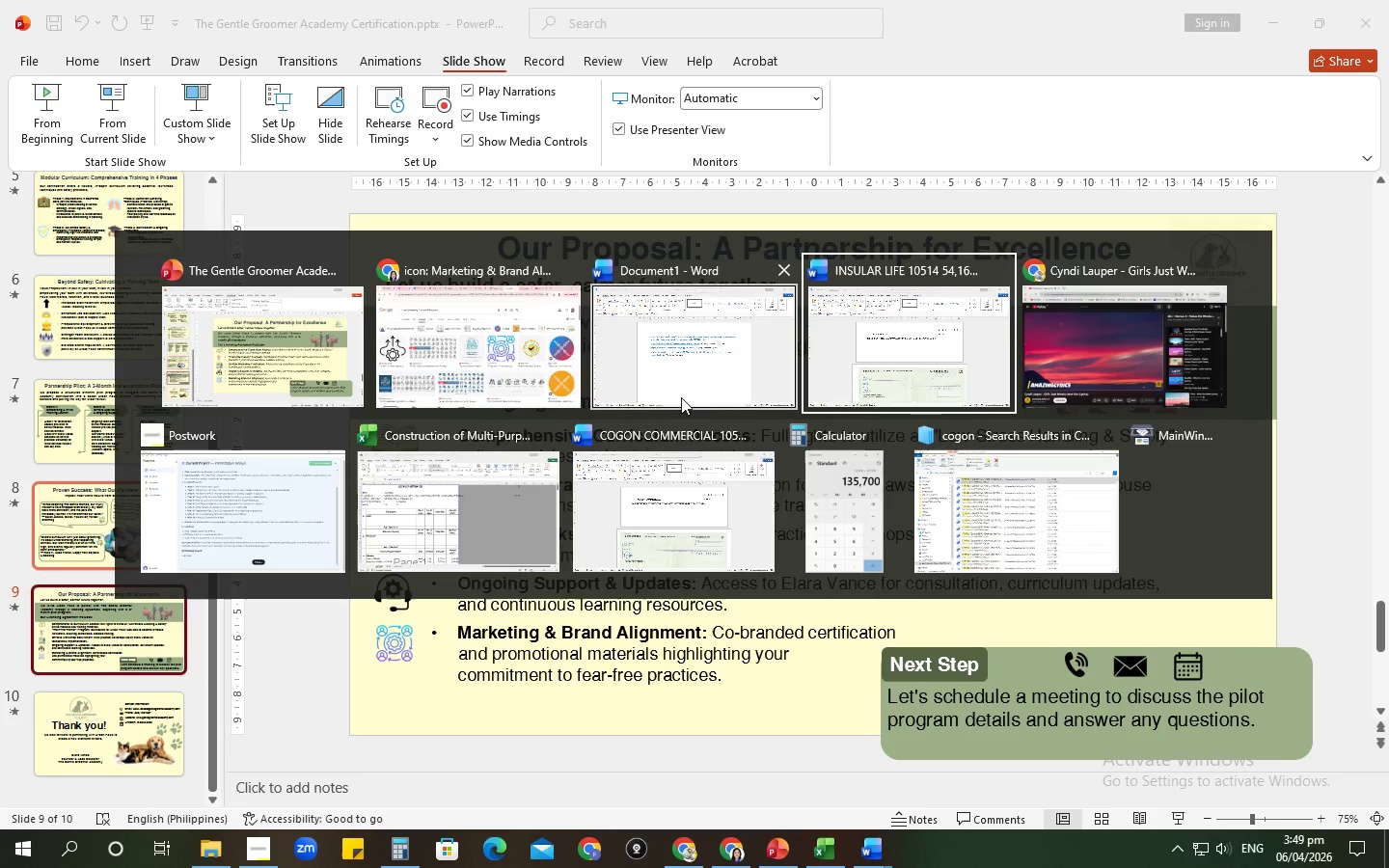 
left_click([681, 370])
 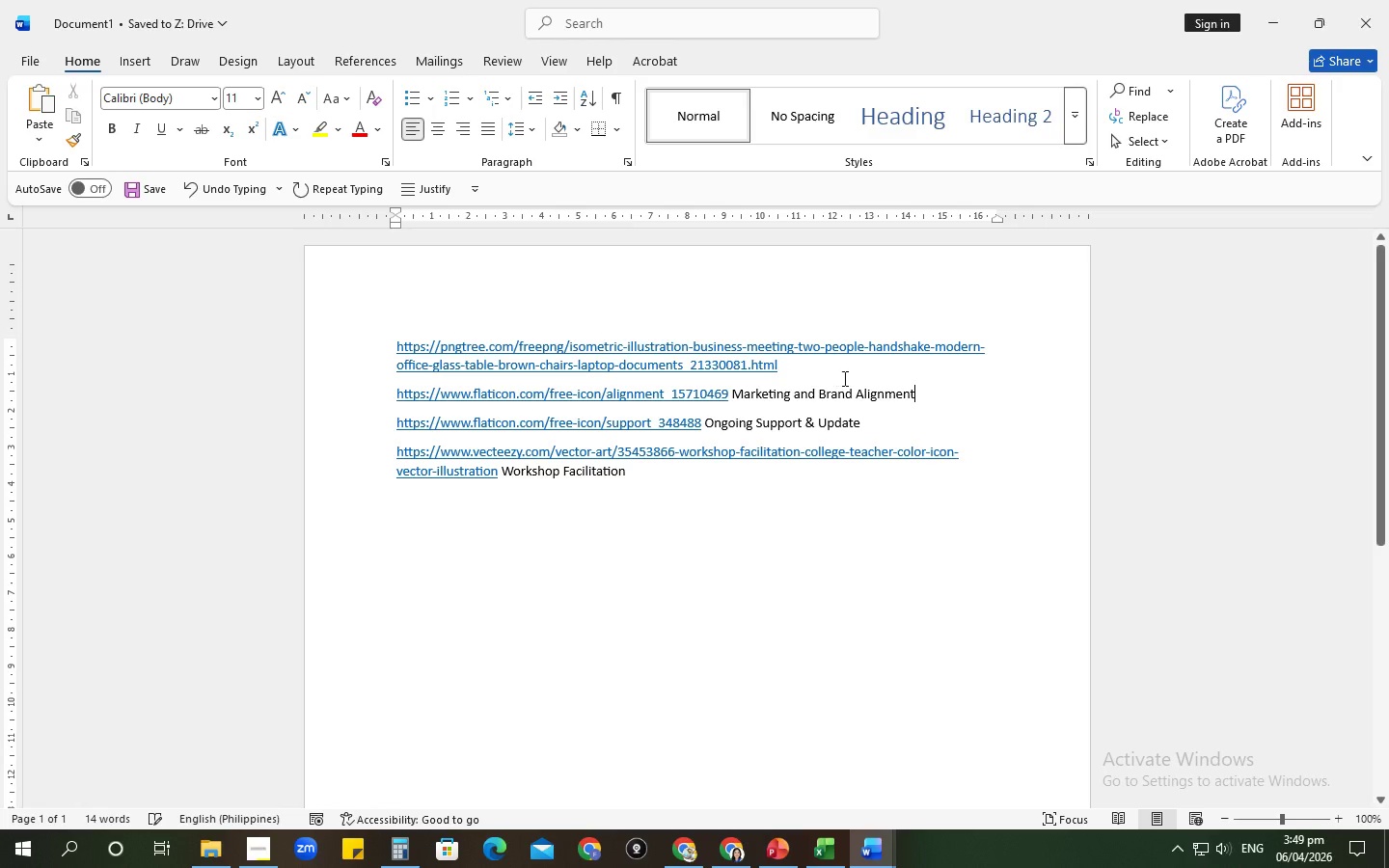 
left_click([845, 365])
 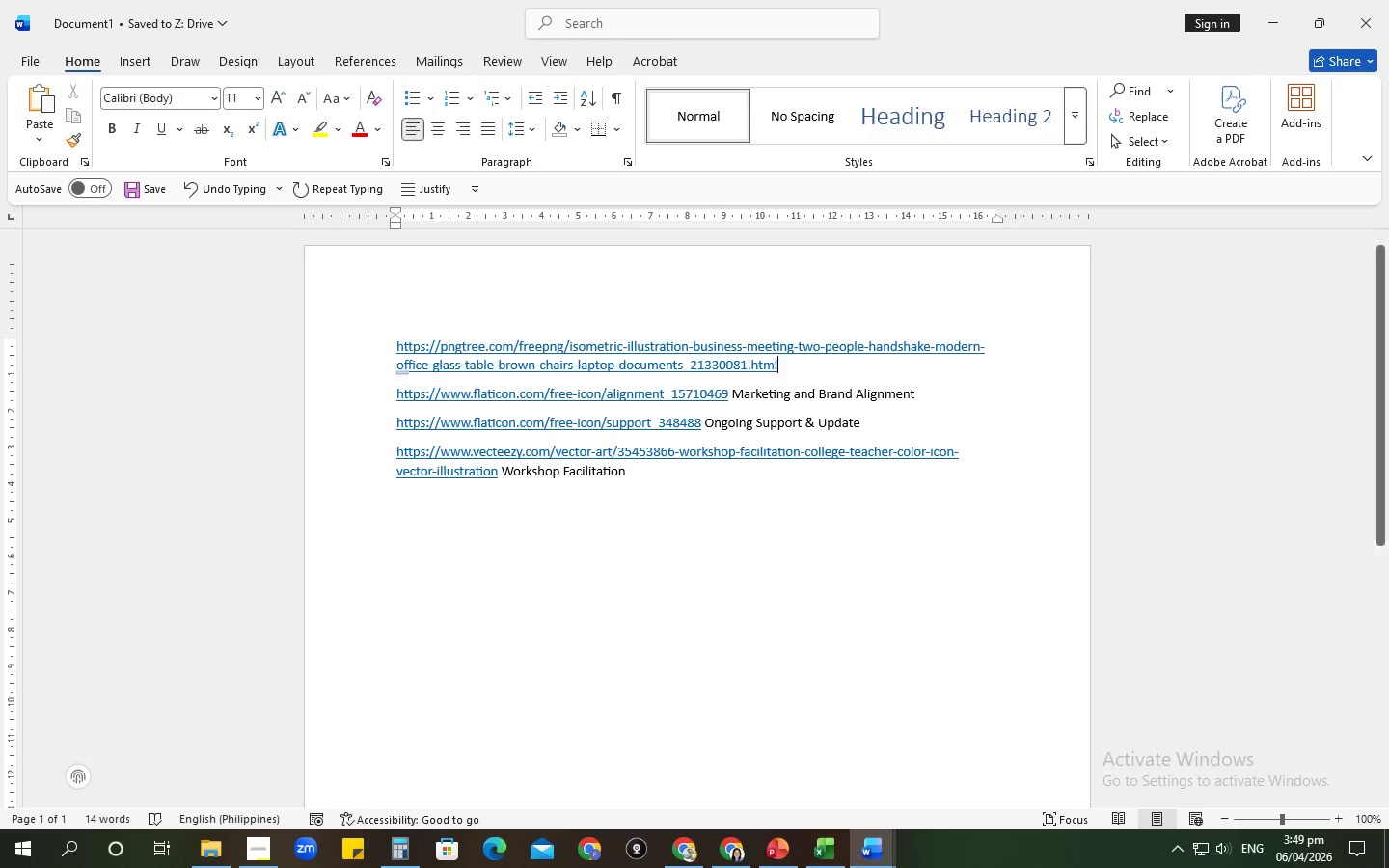 
type( Partnership Ivc)
key(Backspace)
type(con)
key(Backspace)
key(Backspace)
key(Backspace)
type(on)
 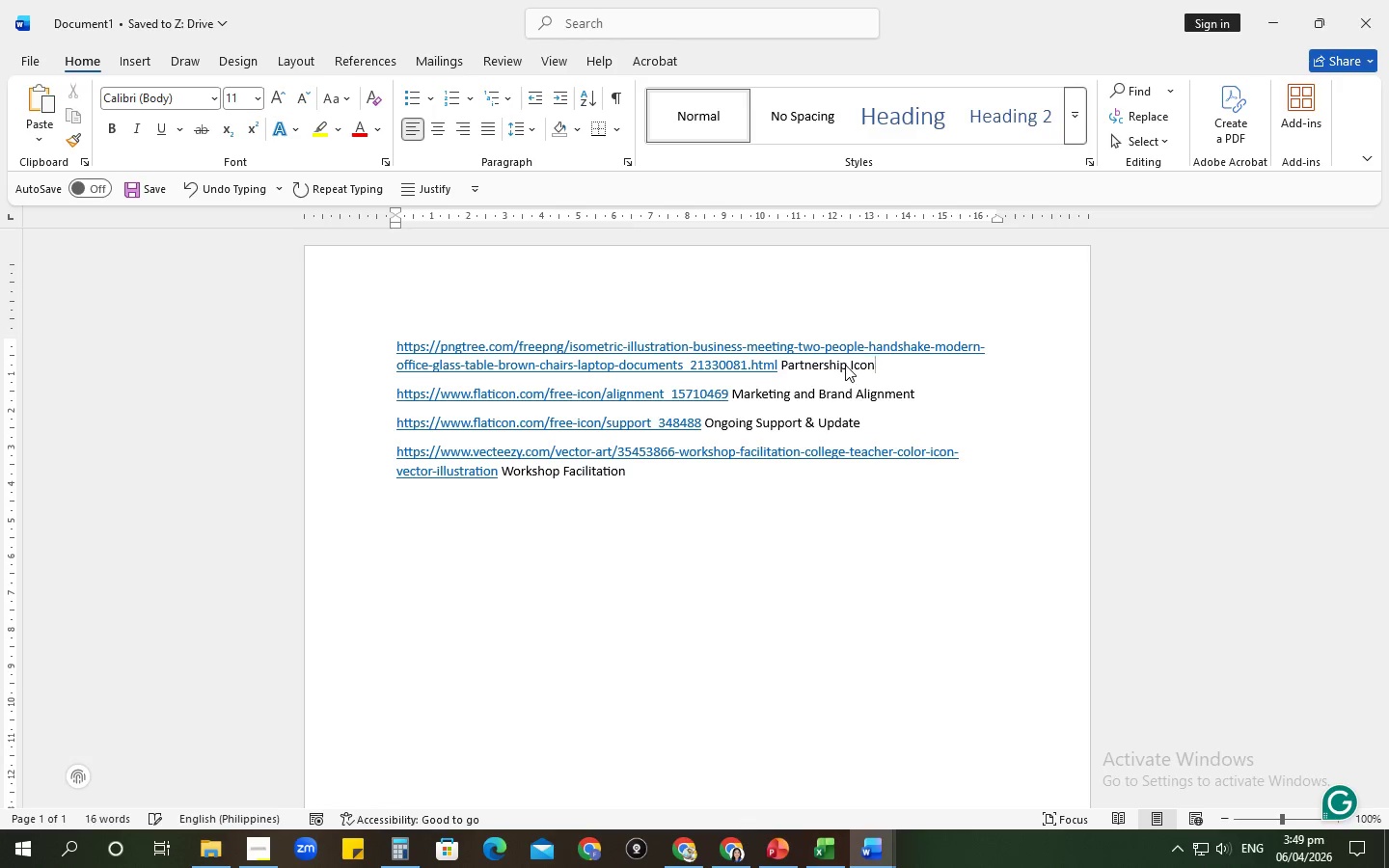 
key(Alt+AltLeft)
 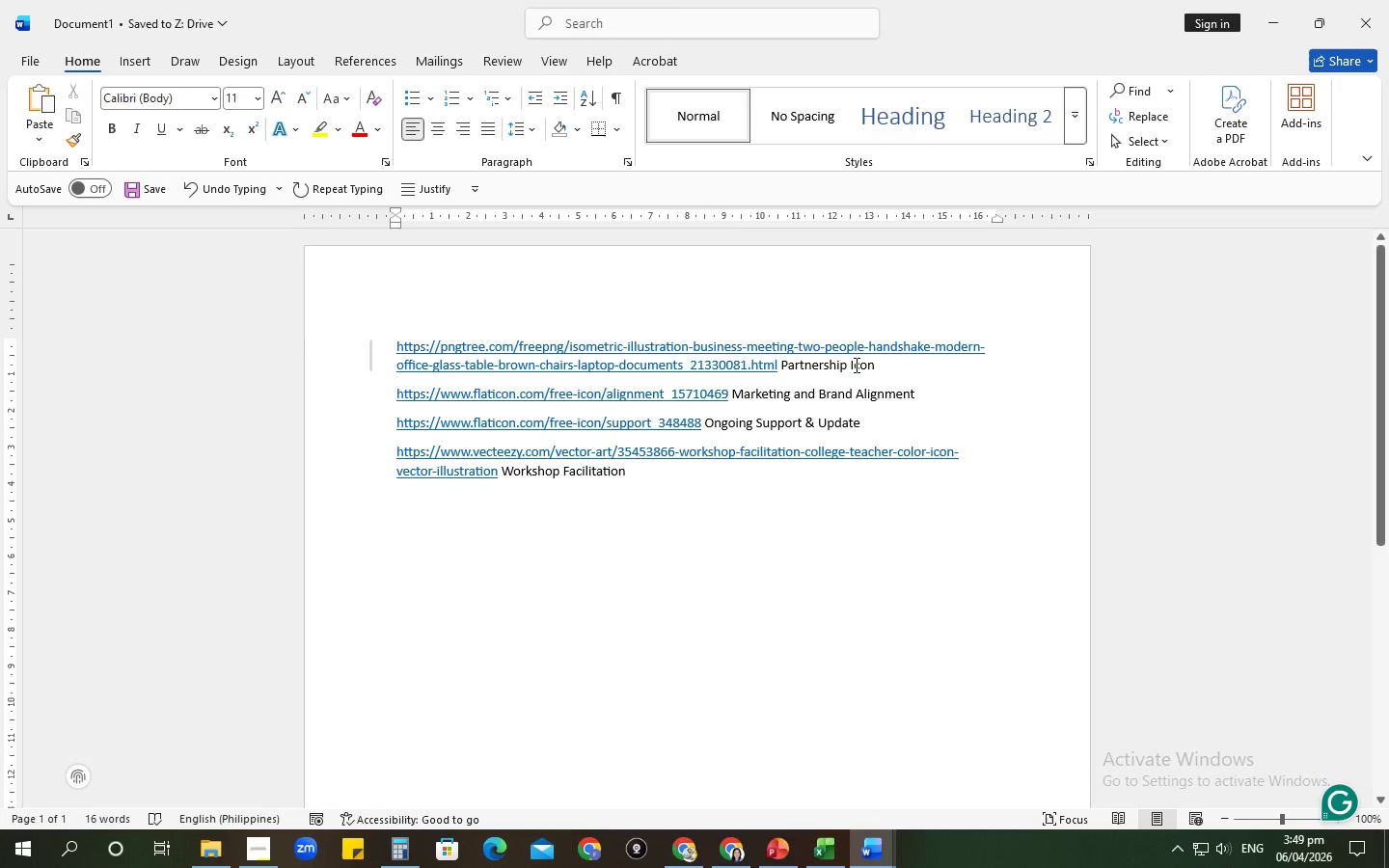 
key(Alt+Tab)
 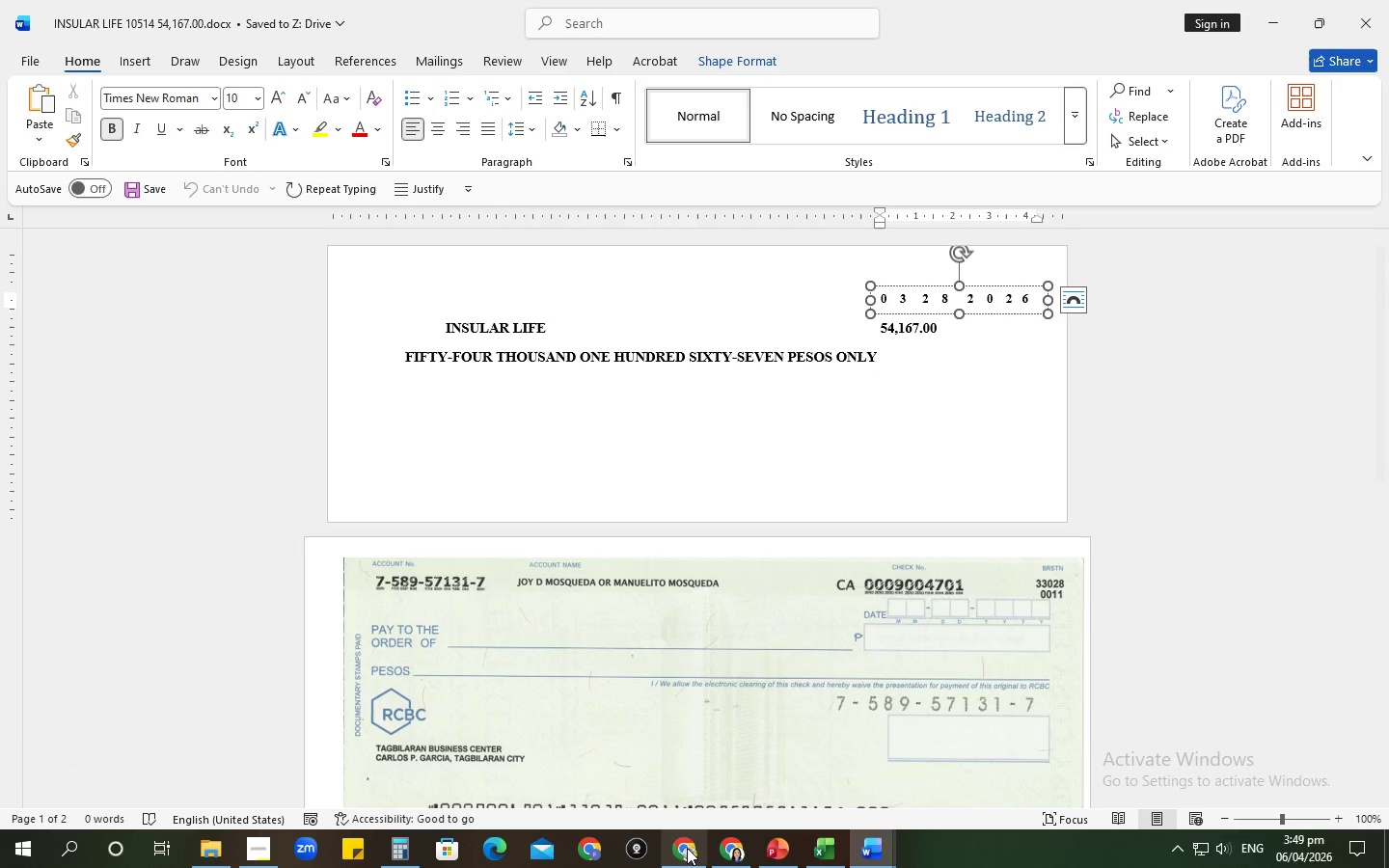 
left_click([687, 854])
 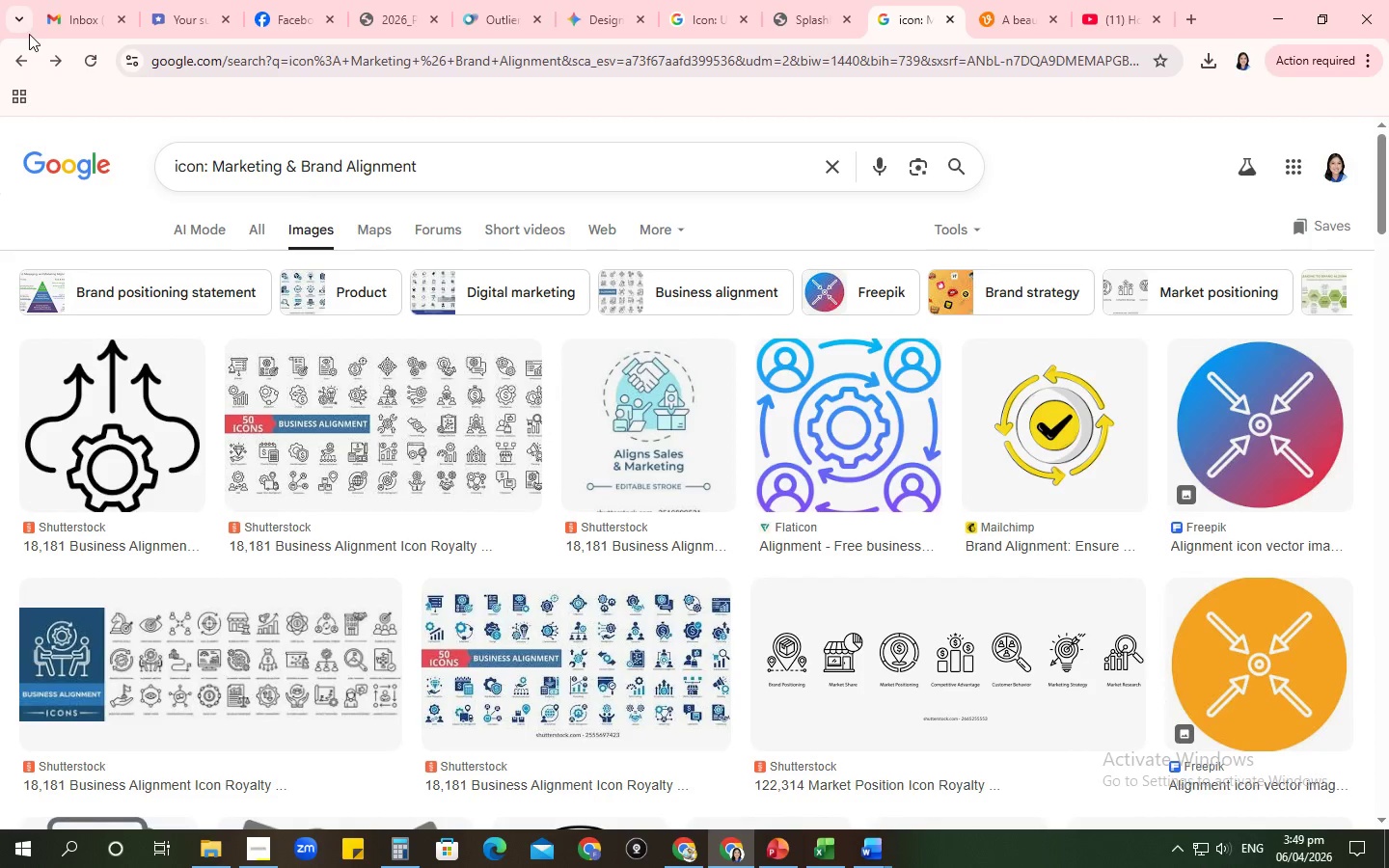 
left_click([26, 47])
 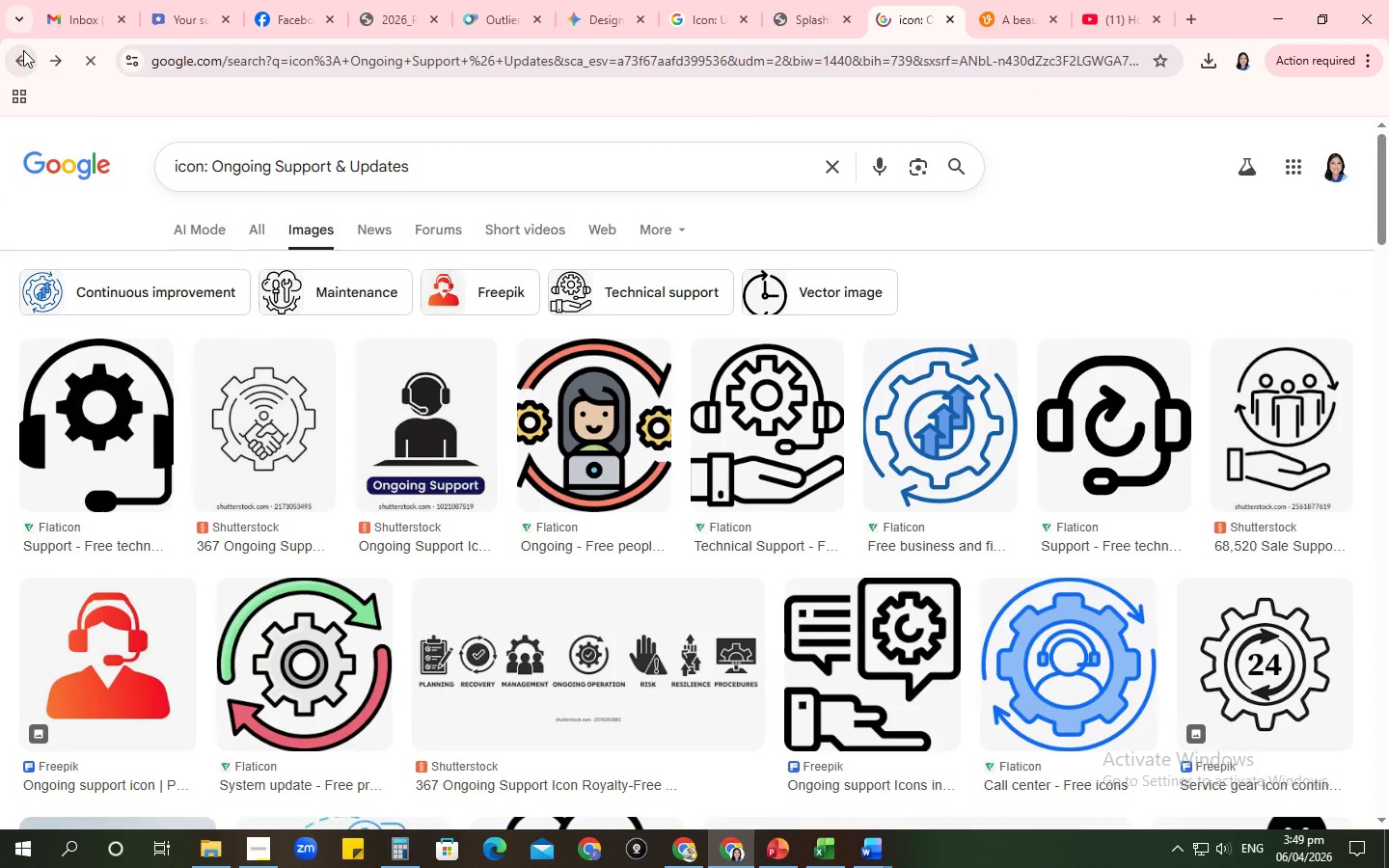 
left_click([23, 50])
 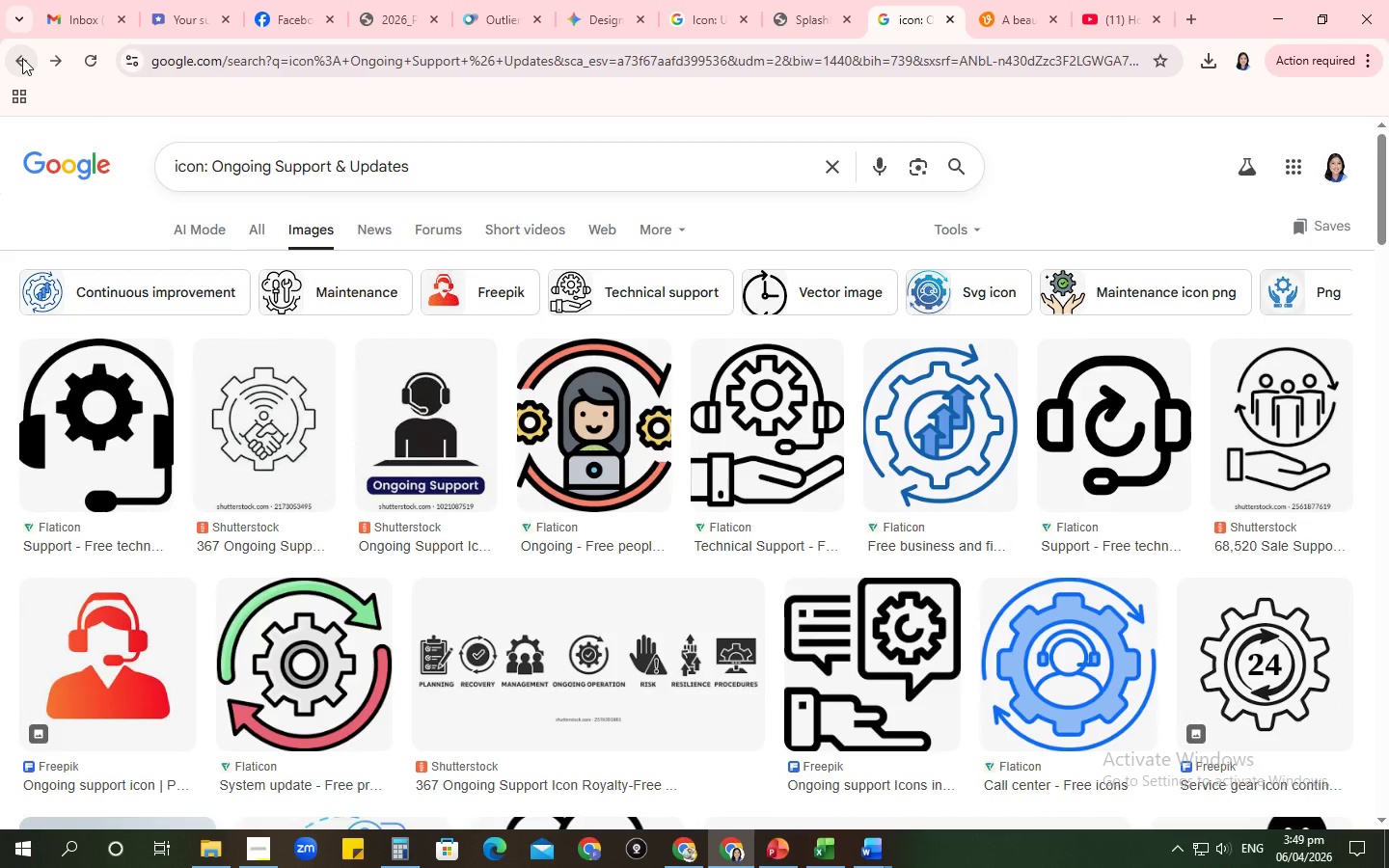 
left_click([22, 58])
 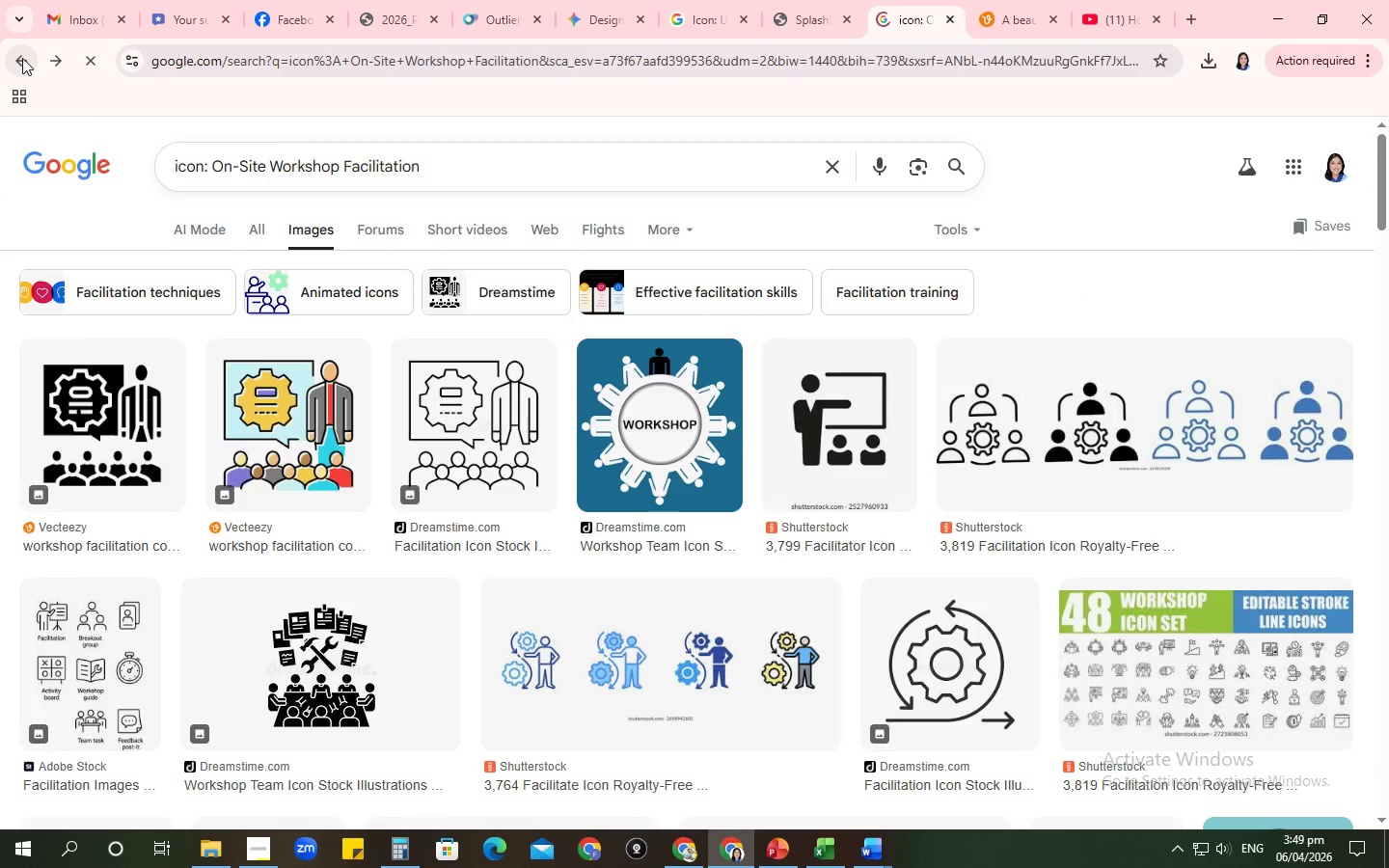 
left_click([22, 58])
 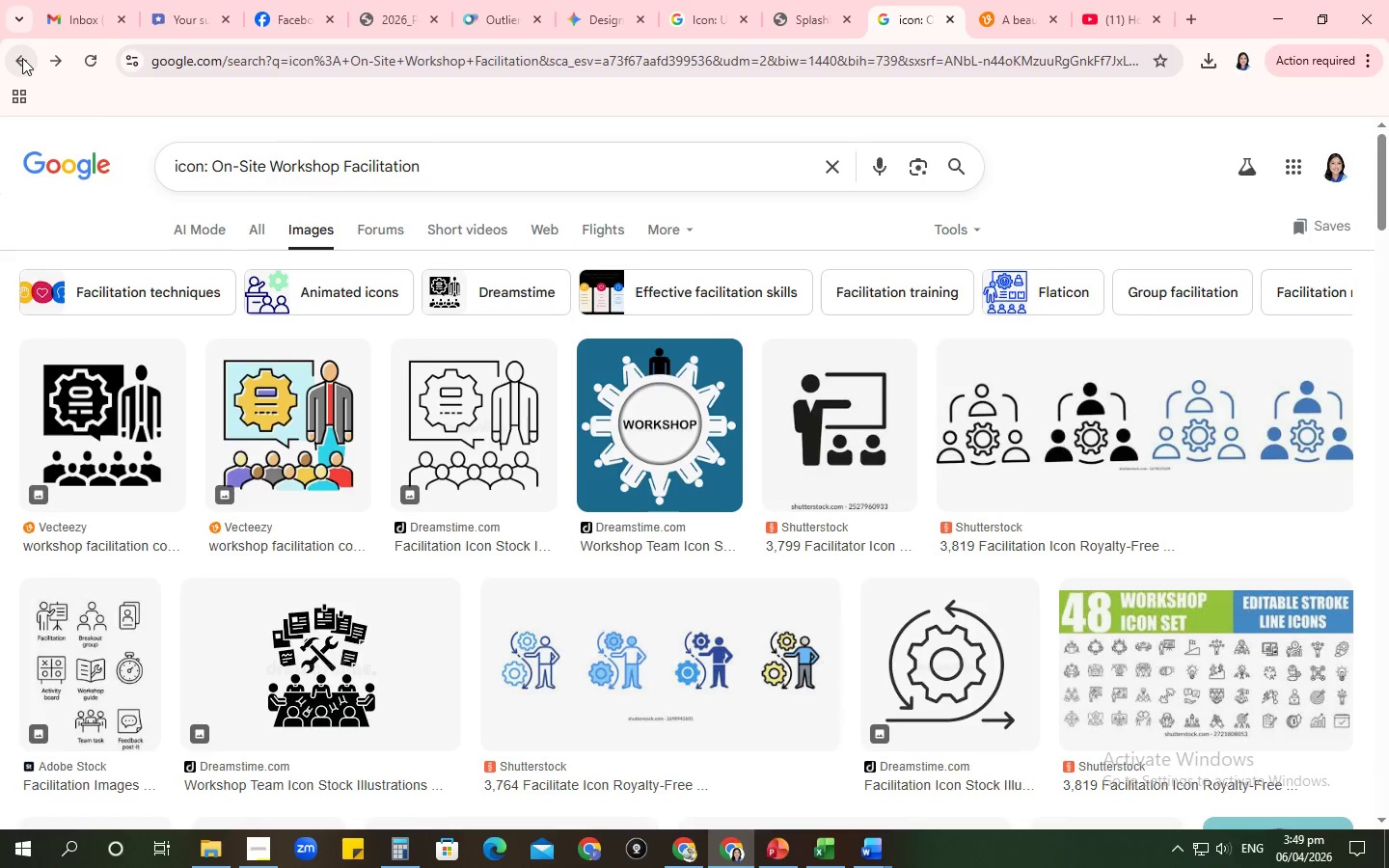 
left_click([22, 58])
 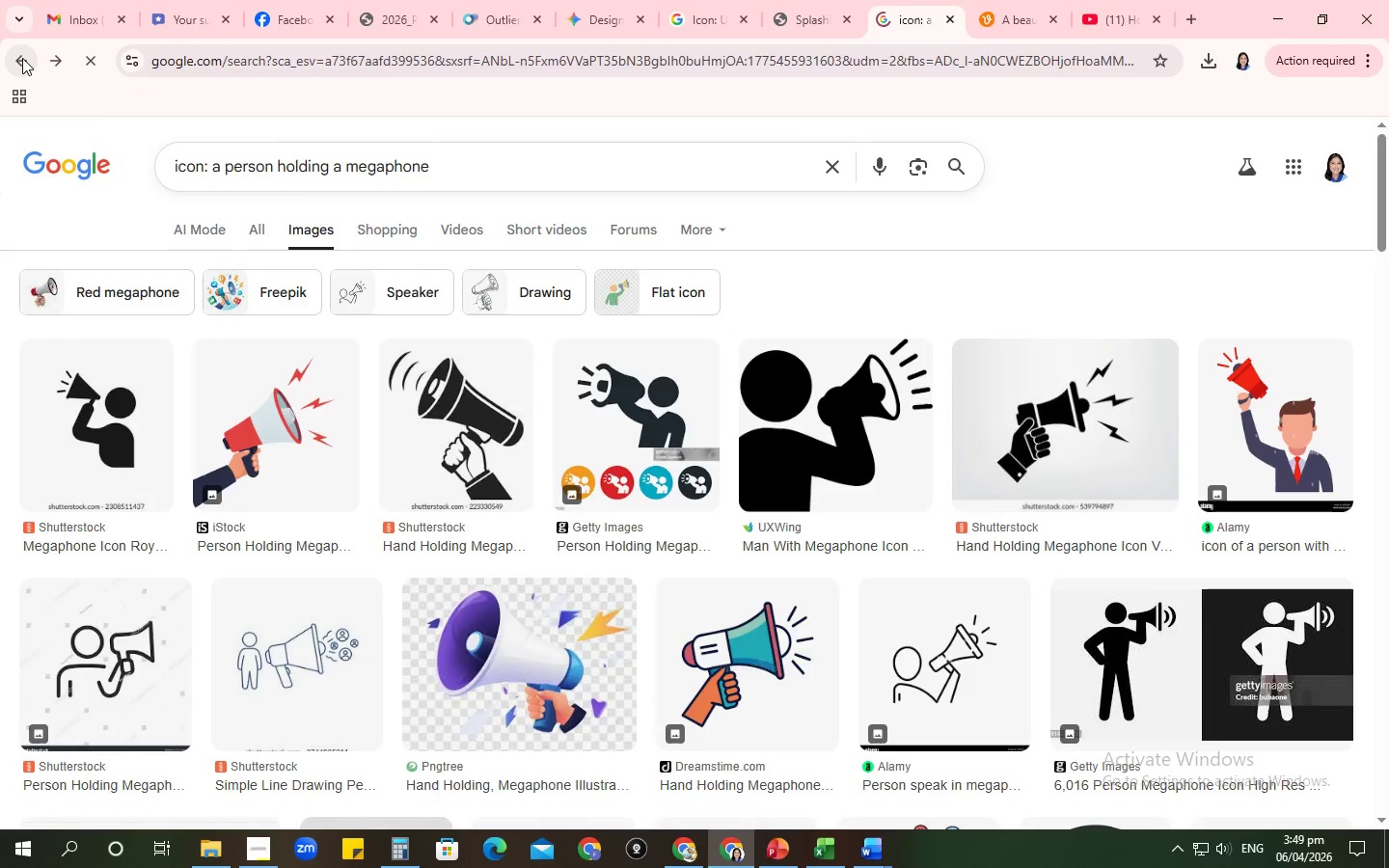 
left_click([22, 58])
 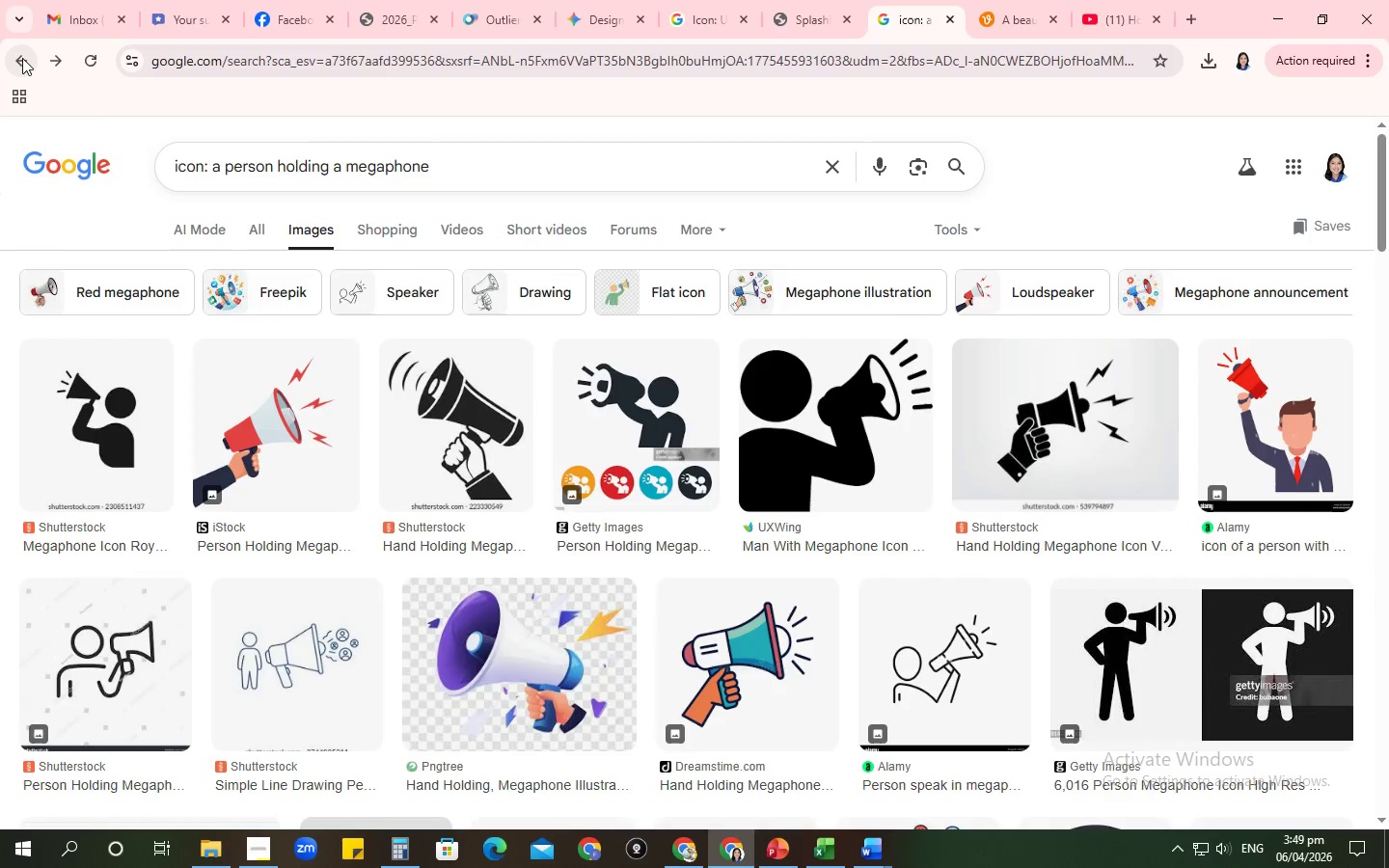 
left_click([22, 58])
 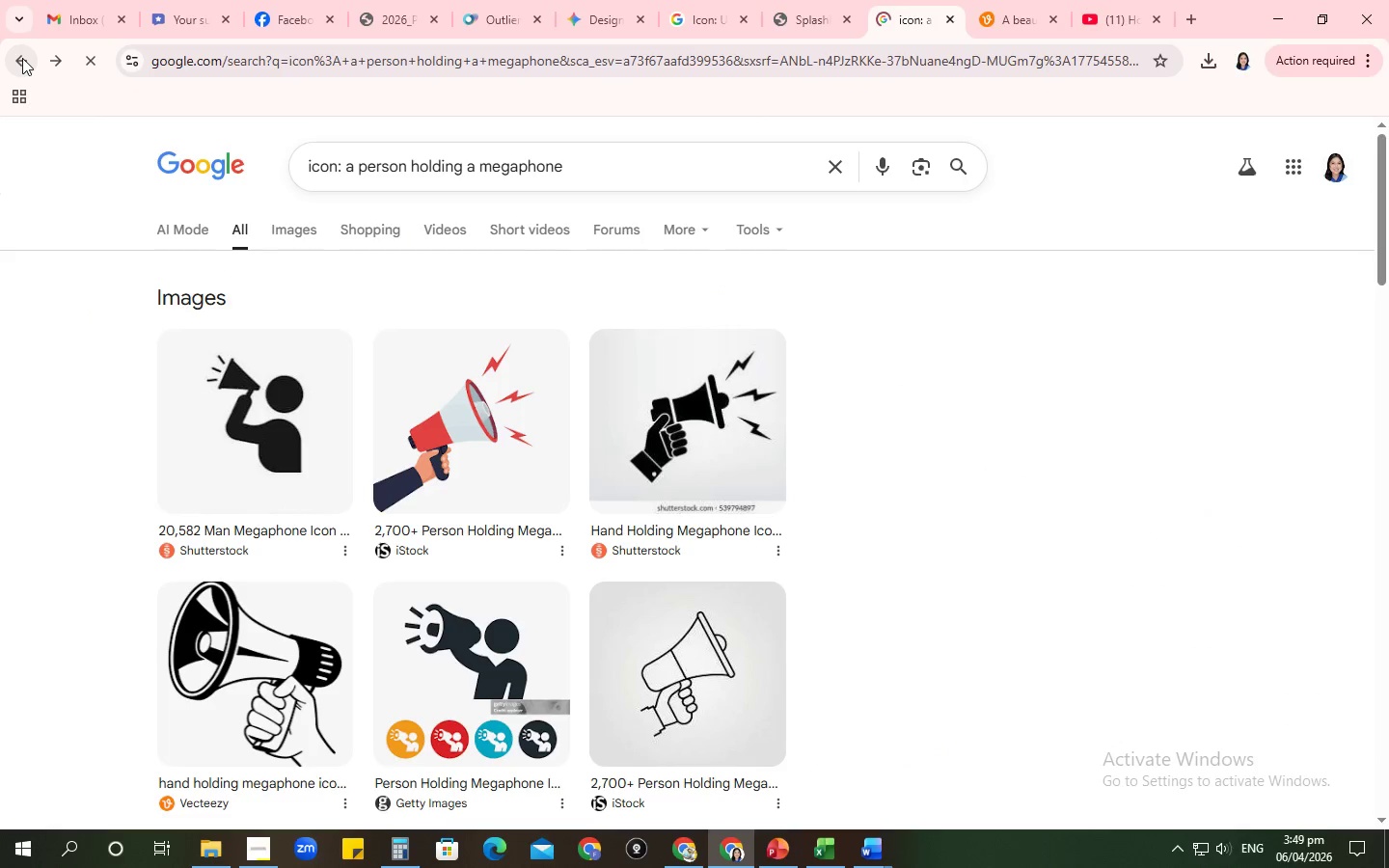 
left_click([22, 58])
 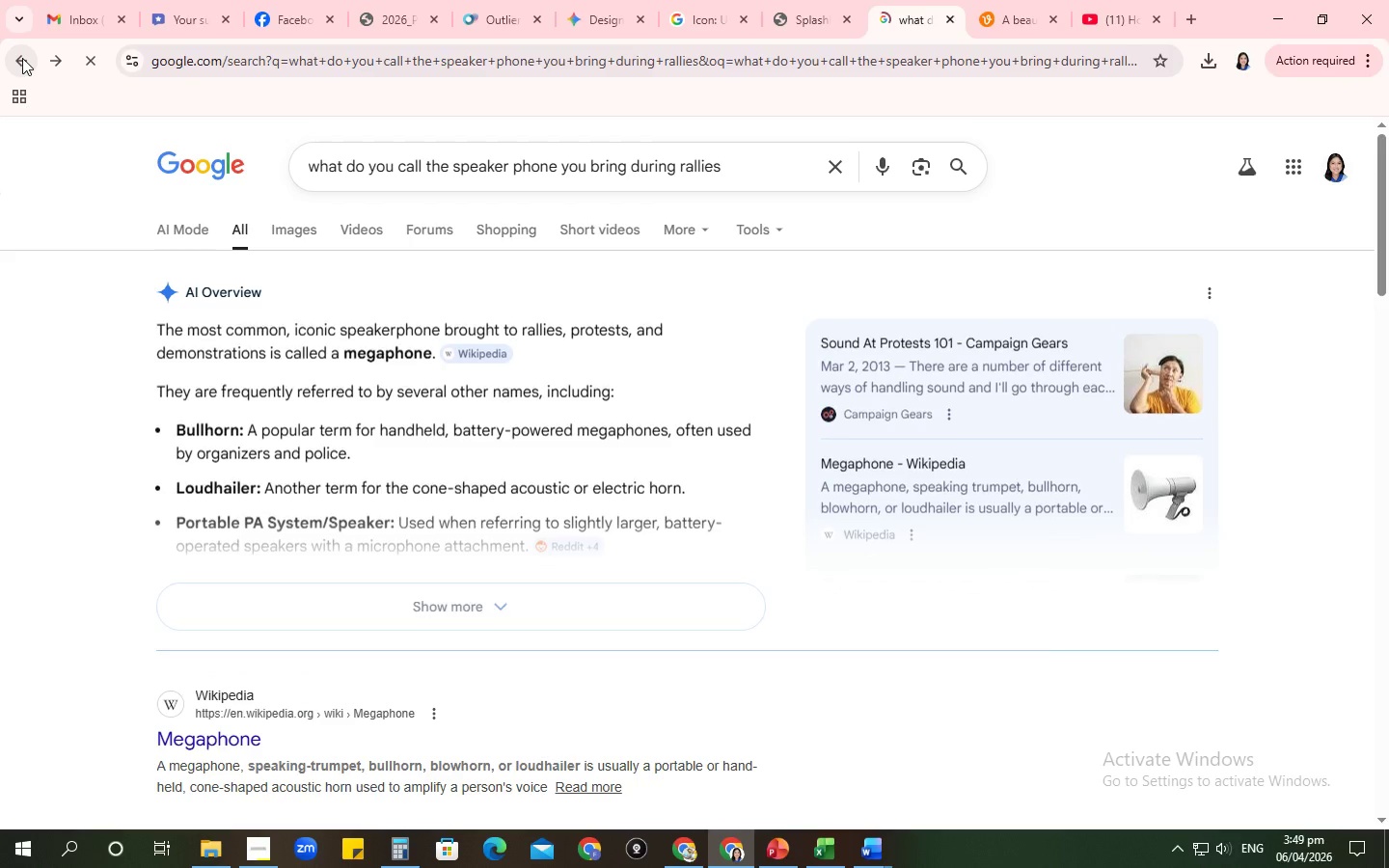 
left_click([22, 58])
 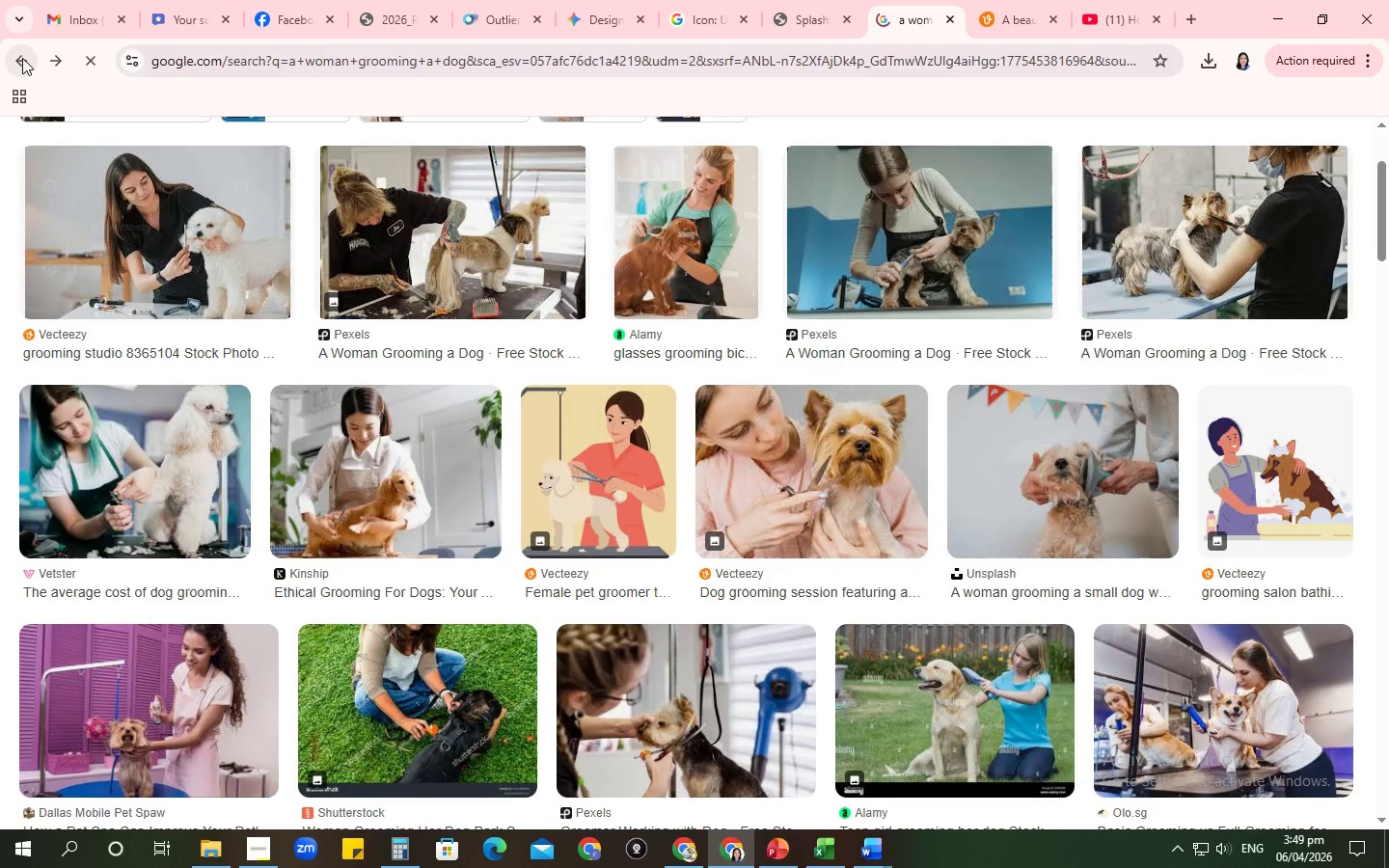 
left_click([22, 58])
 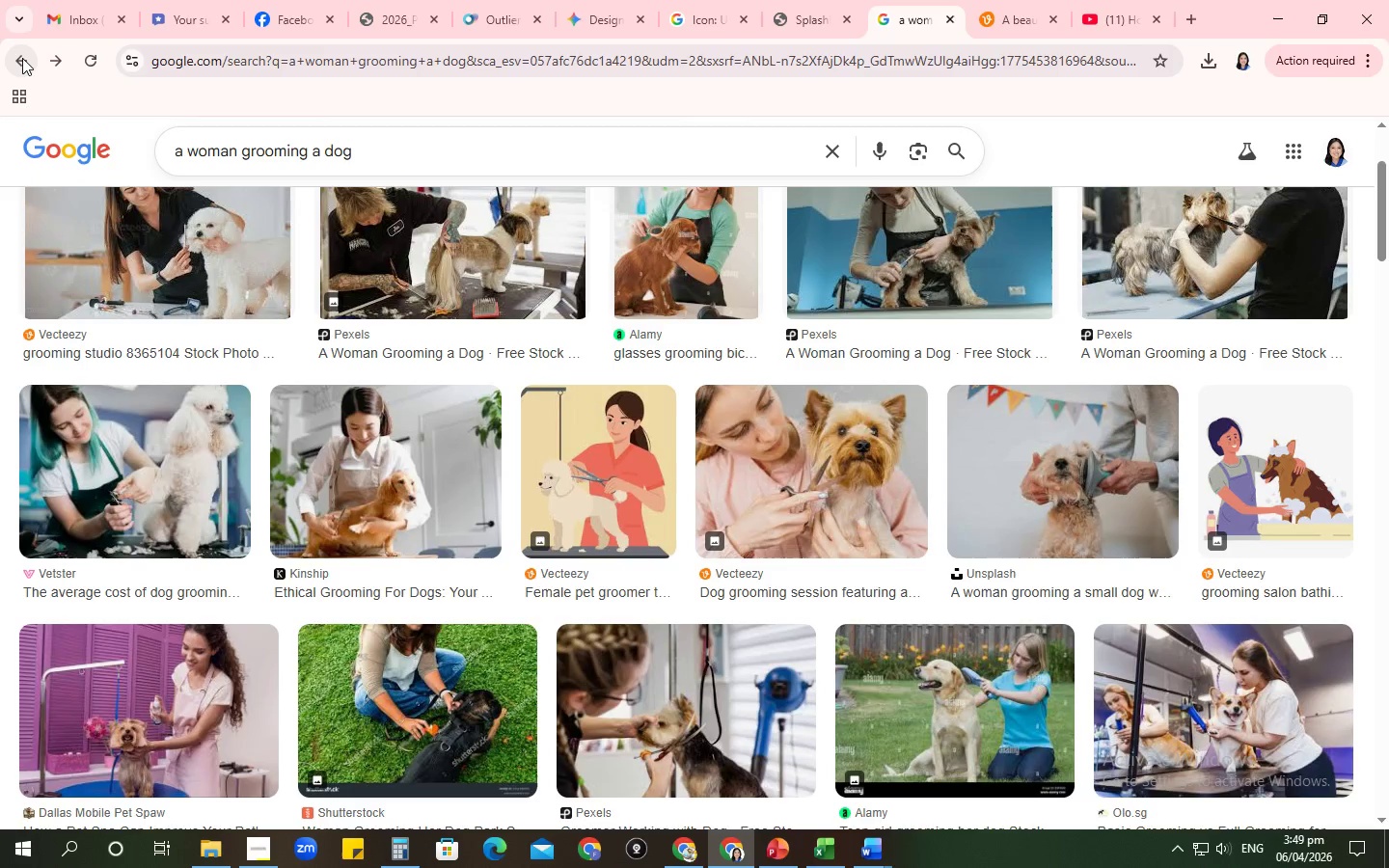 
left_click([22, 58])
 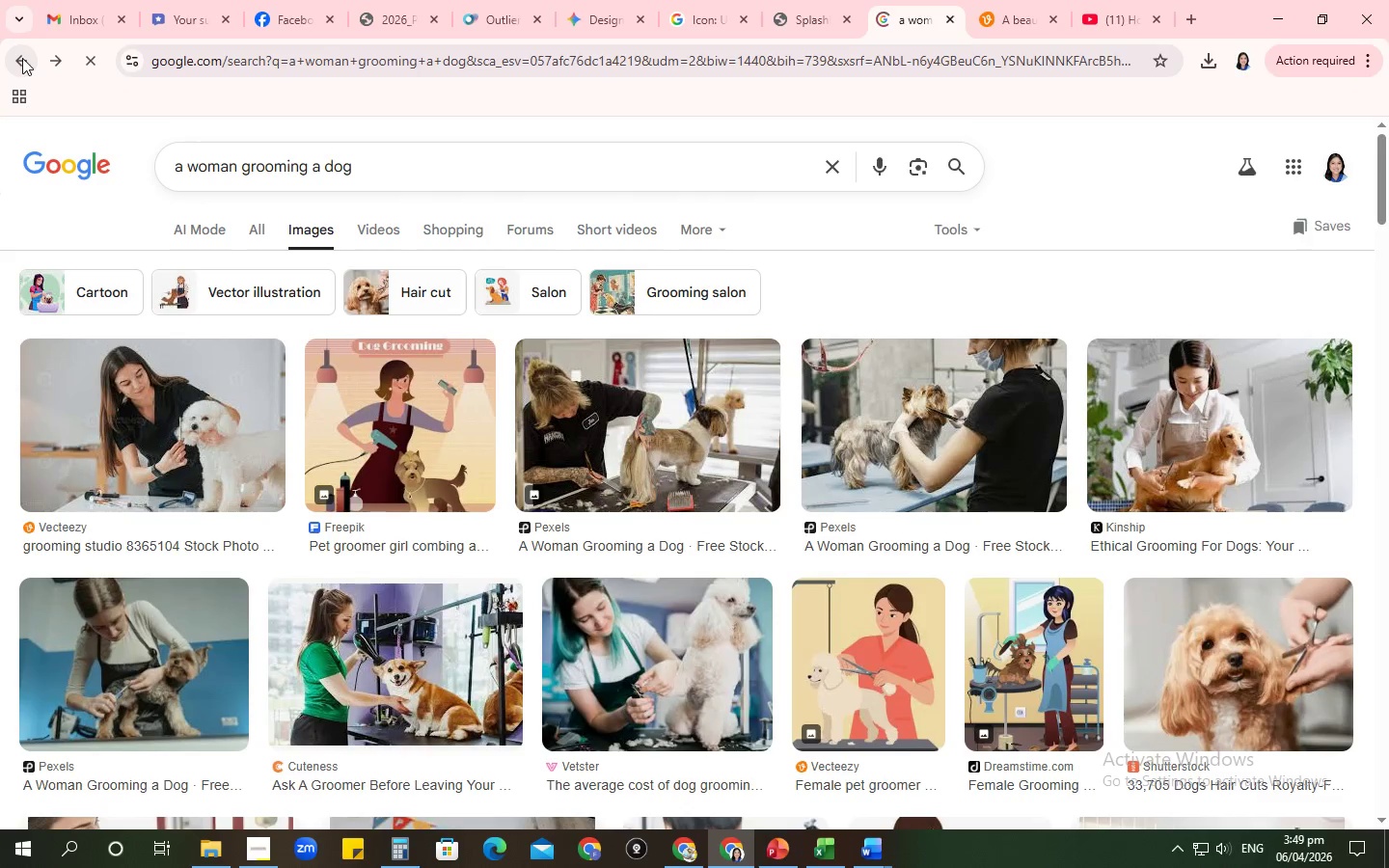 
left_click([22, 58])
 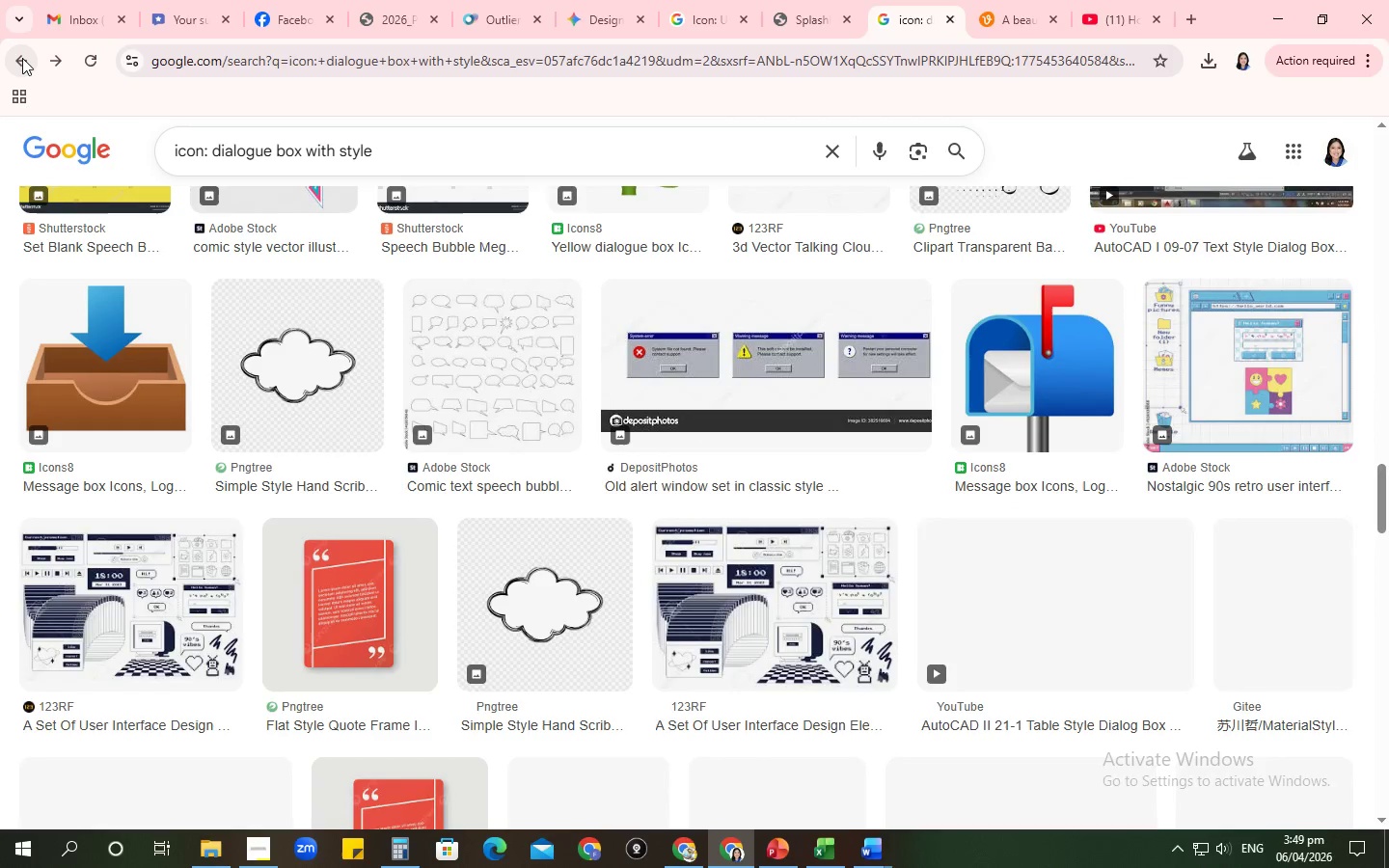 
left_click([22, 58])
 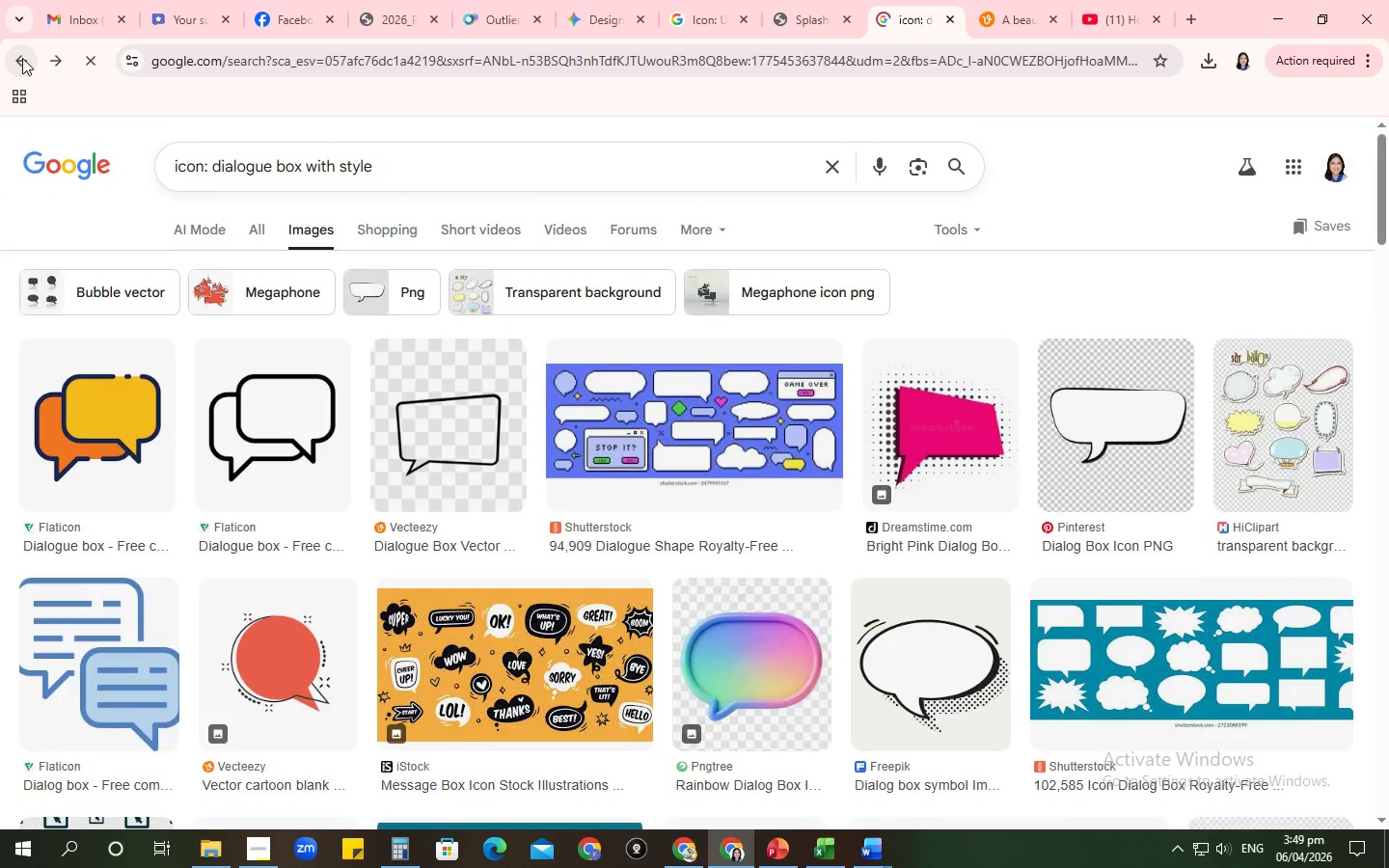 
left_click([22, 58])
 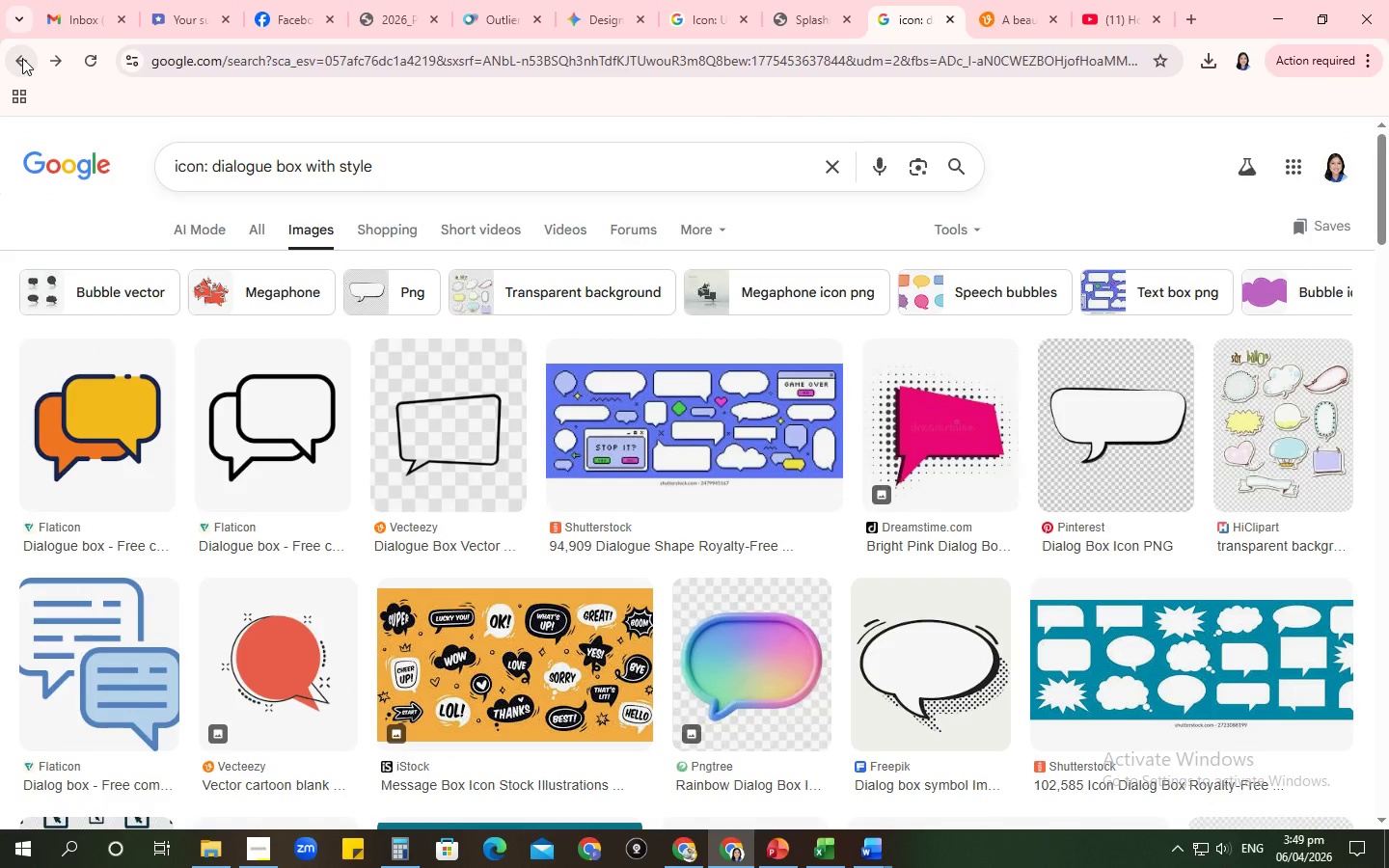 
left_click([22, 58])
 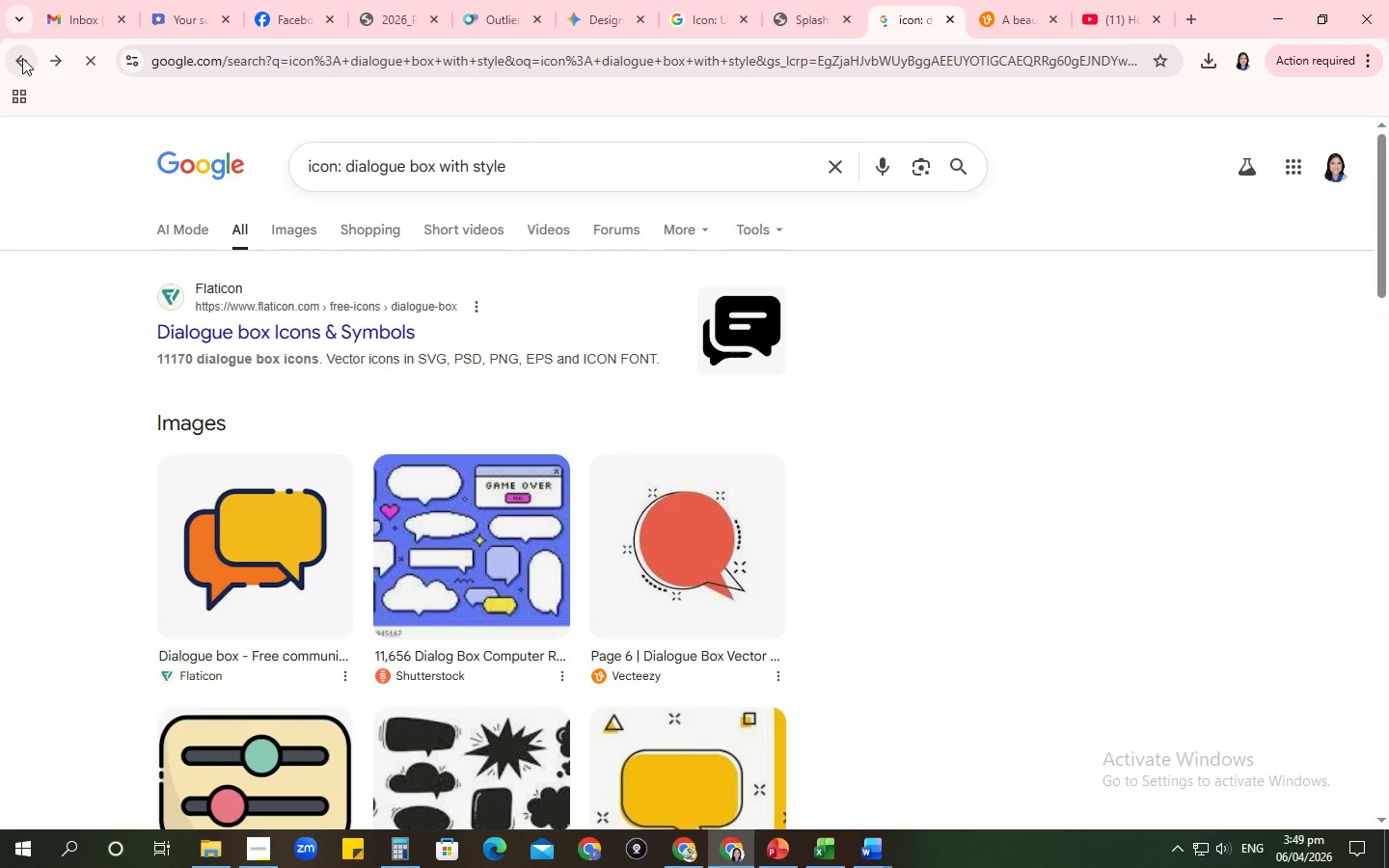 
left_click([22, 58])
 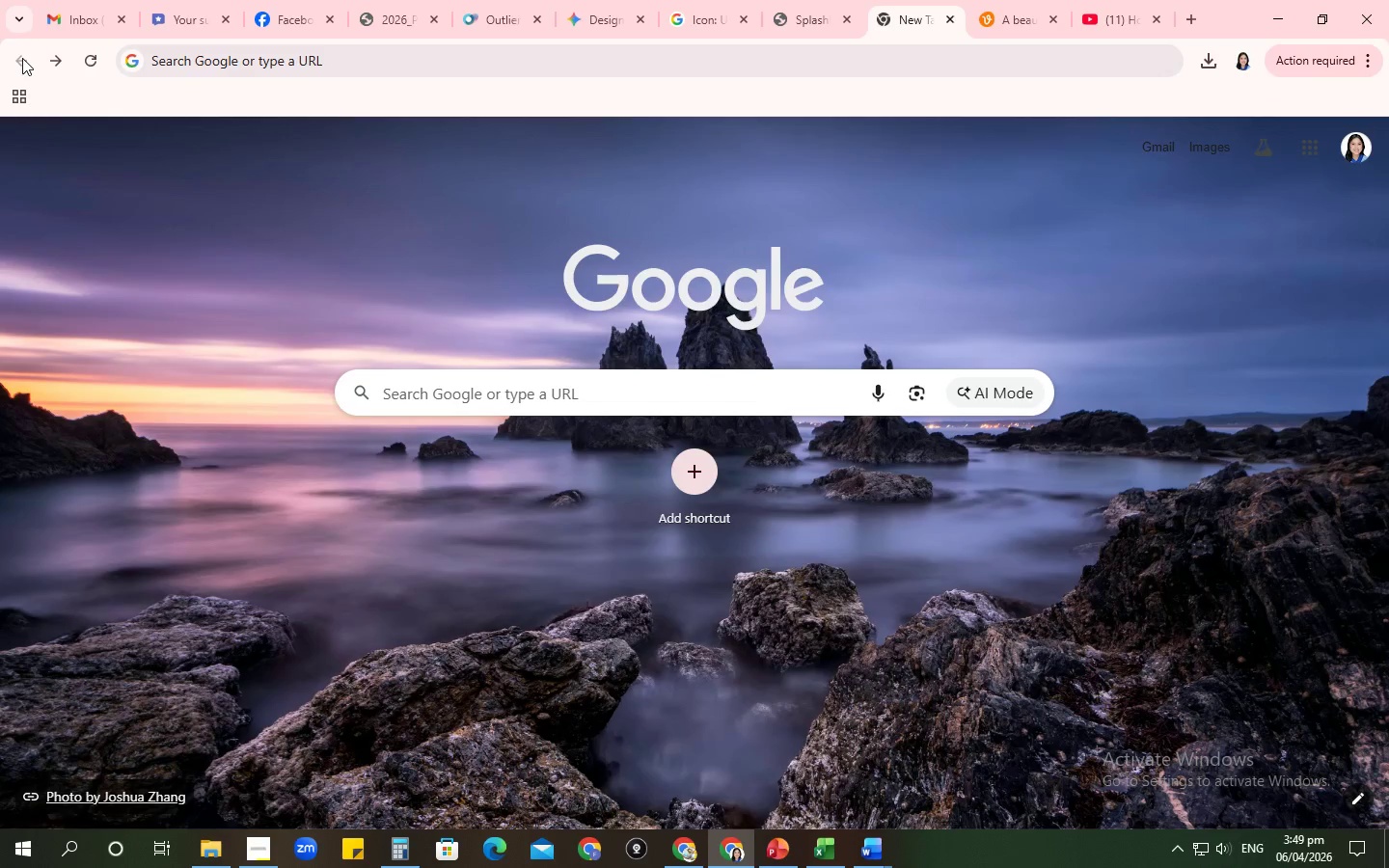 
left_click([22, 58])
 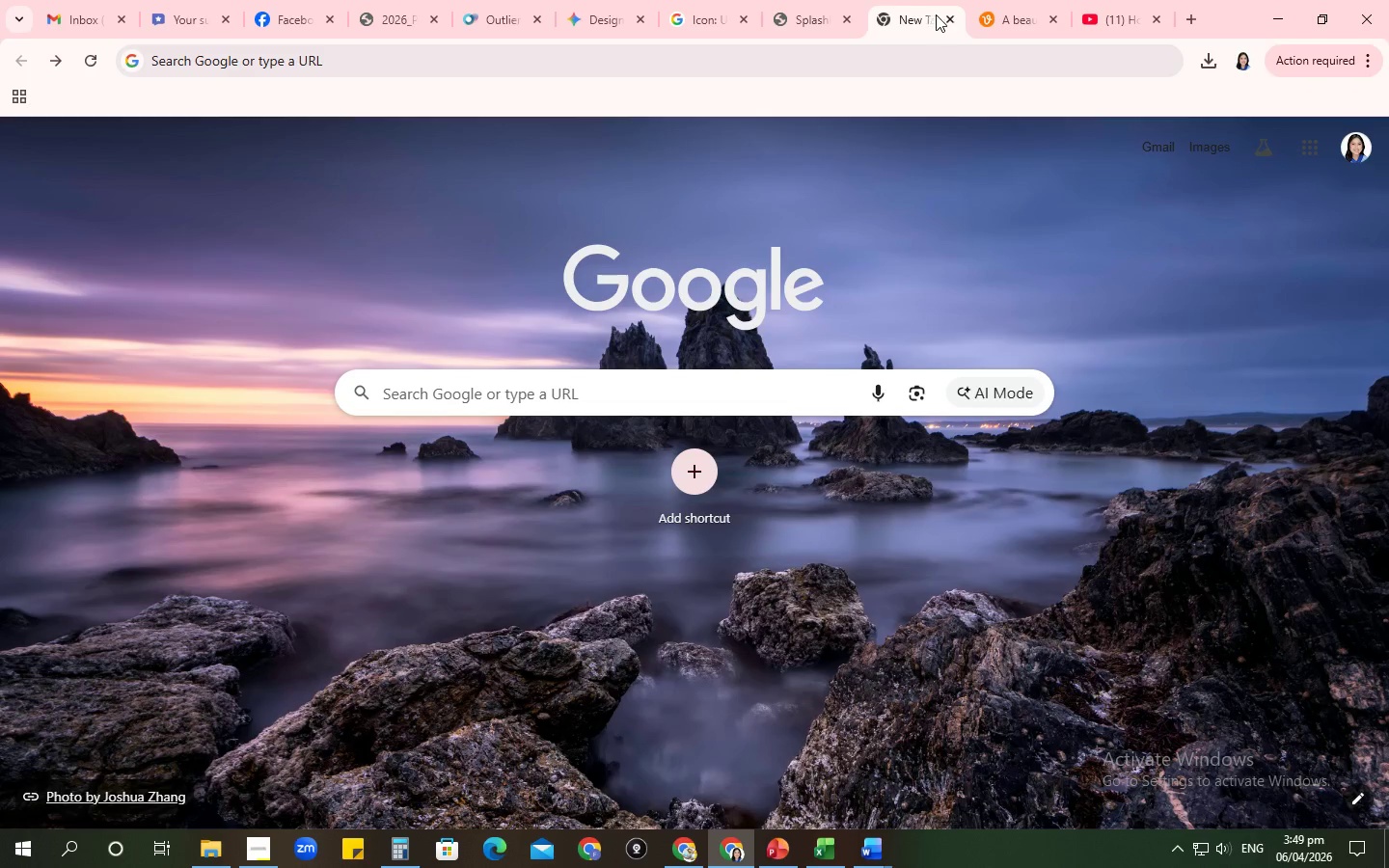 
left_click([944, 14])
 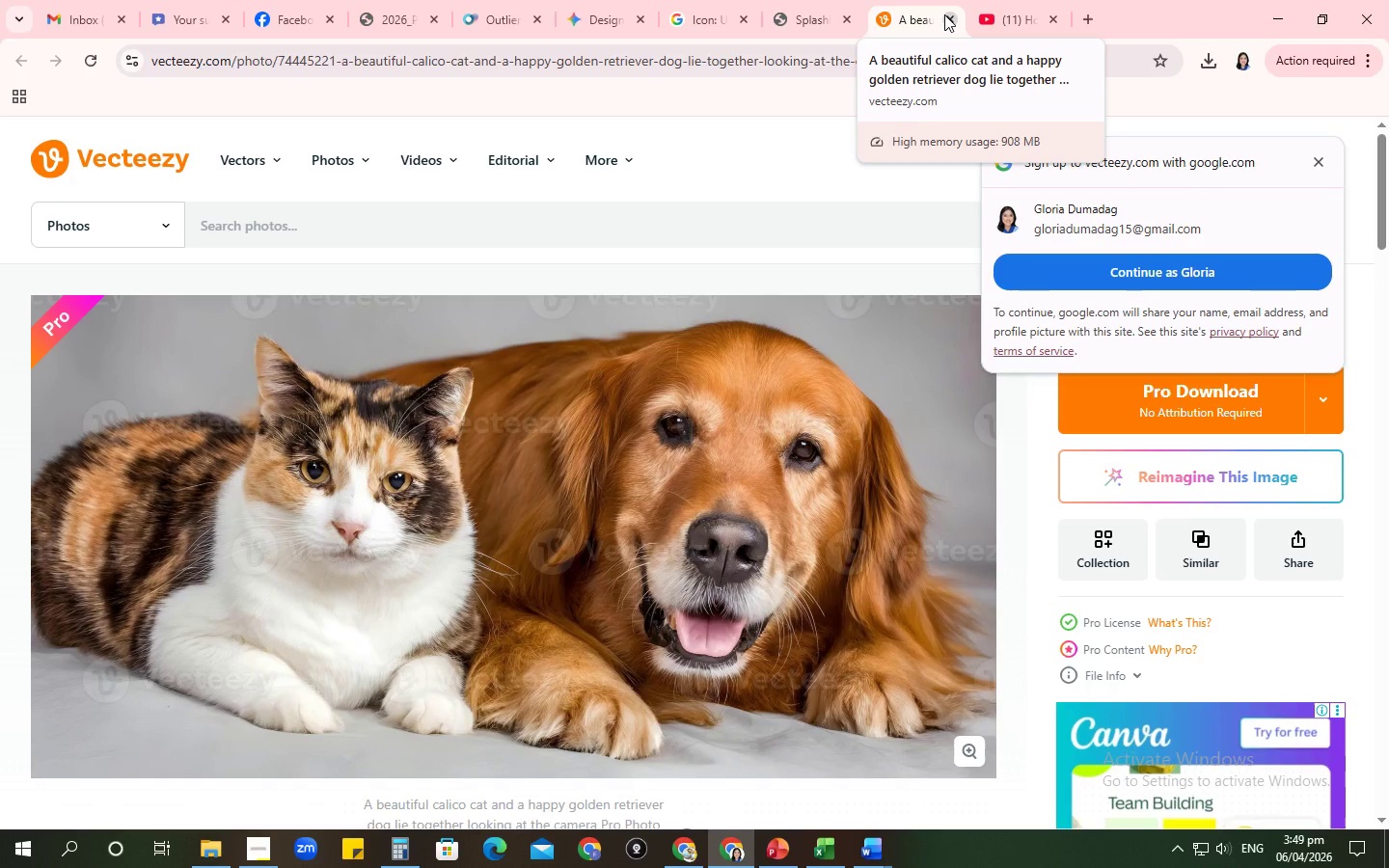 
left_click([944, 14])
 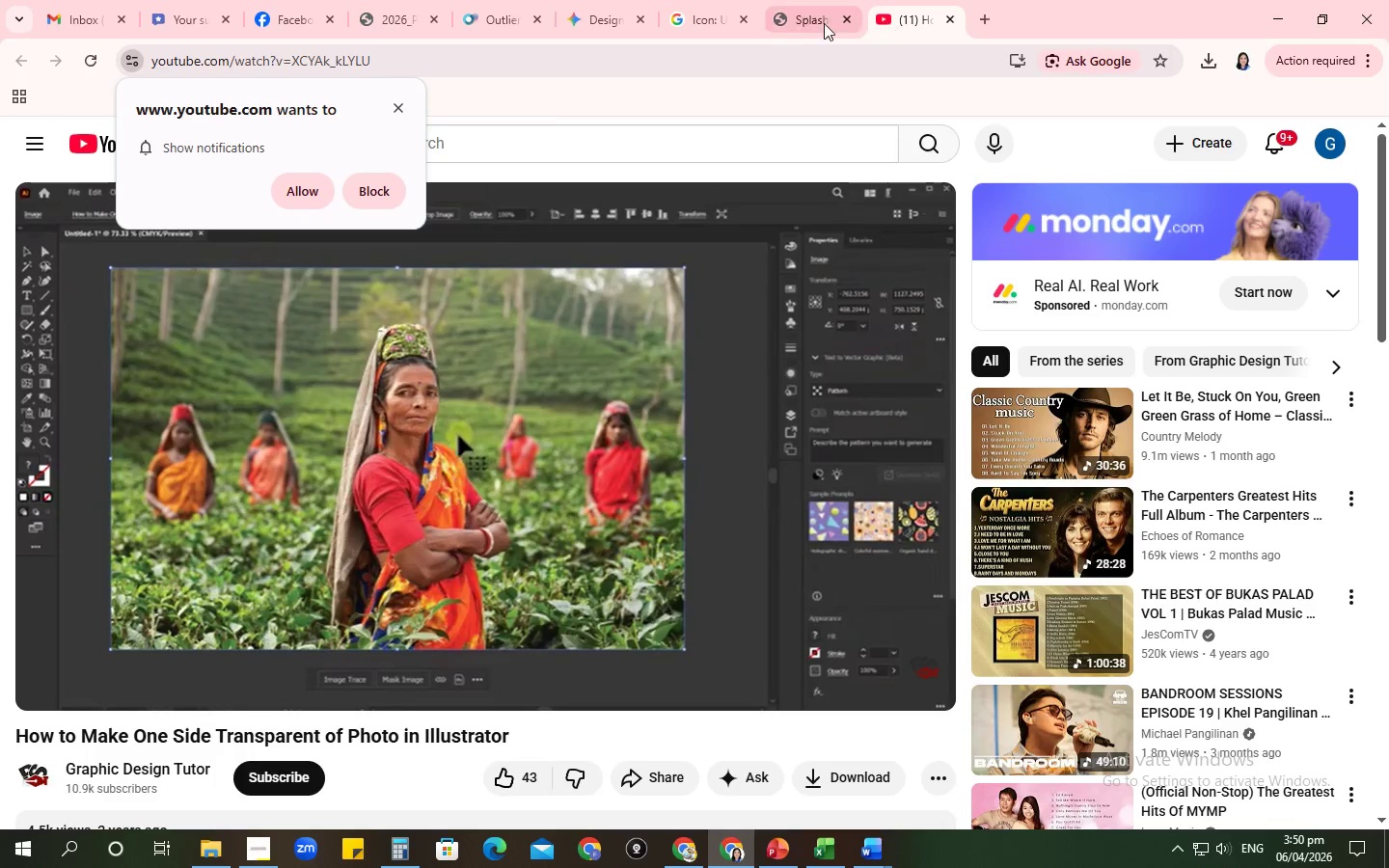 
left_click([818, 20])
 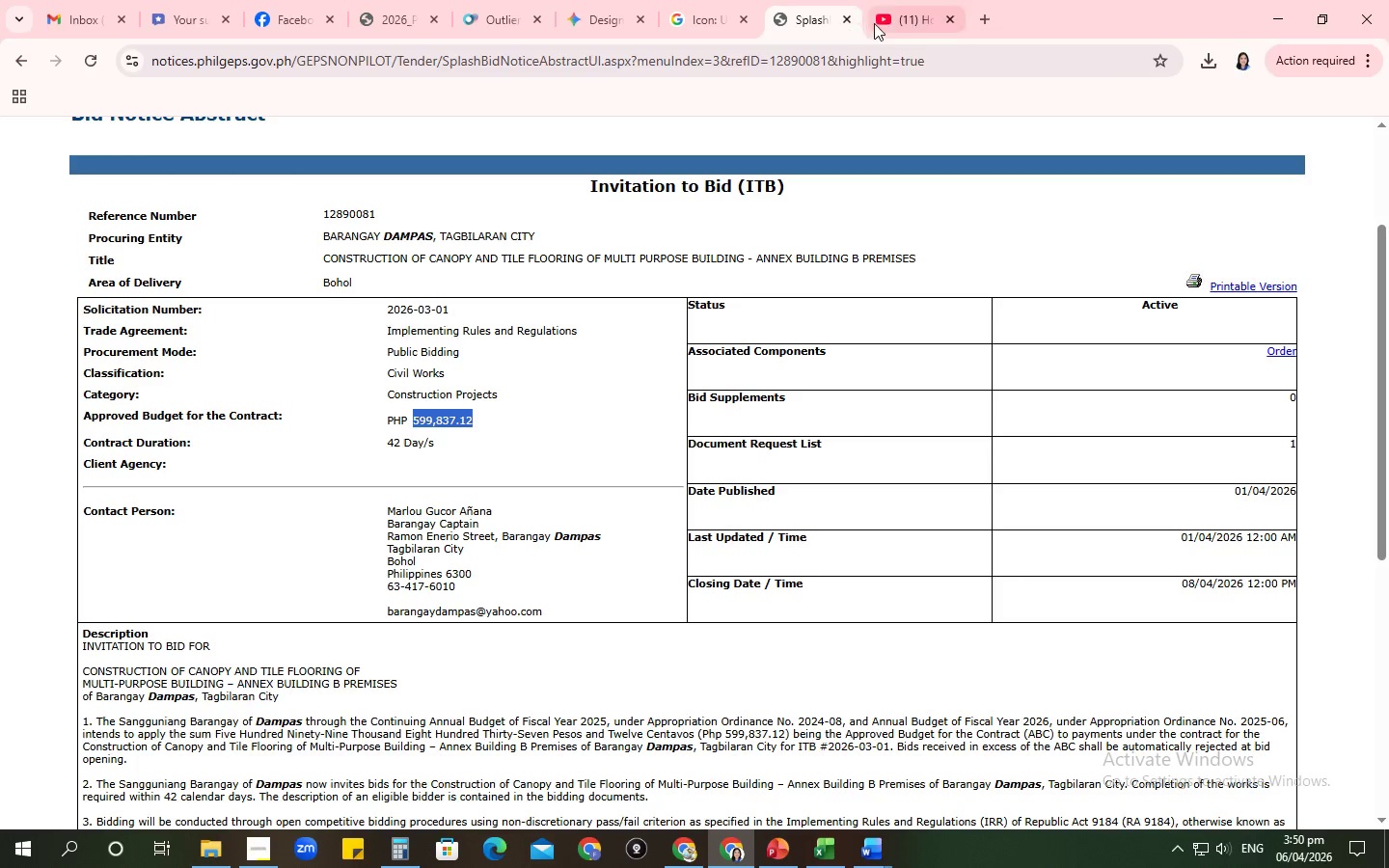 
left_click([902, 23])
 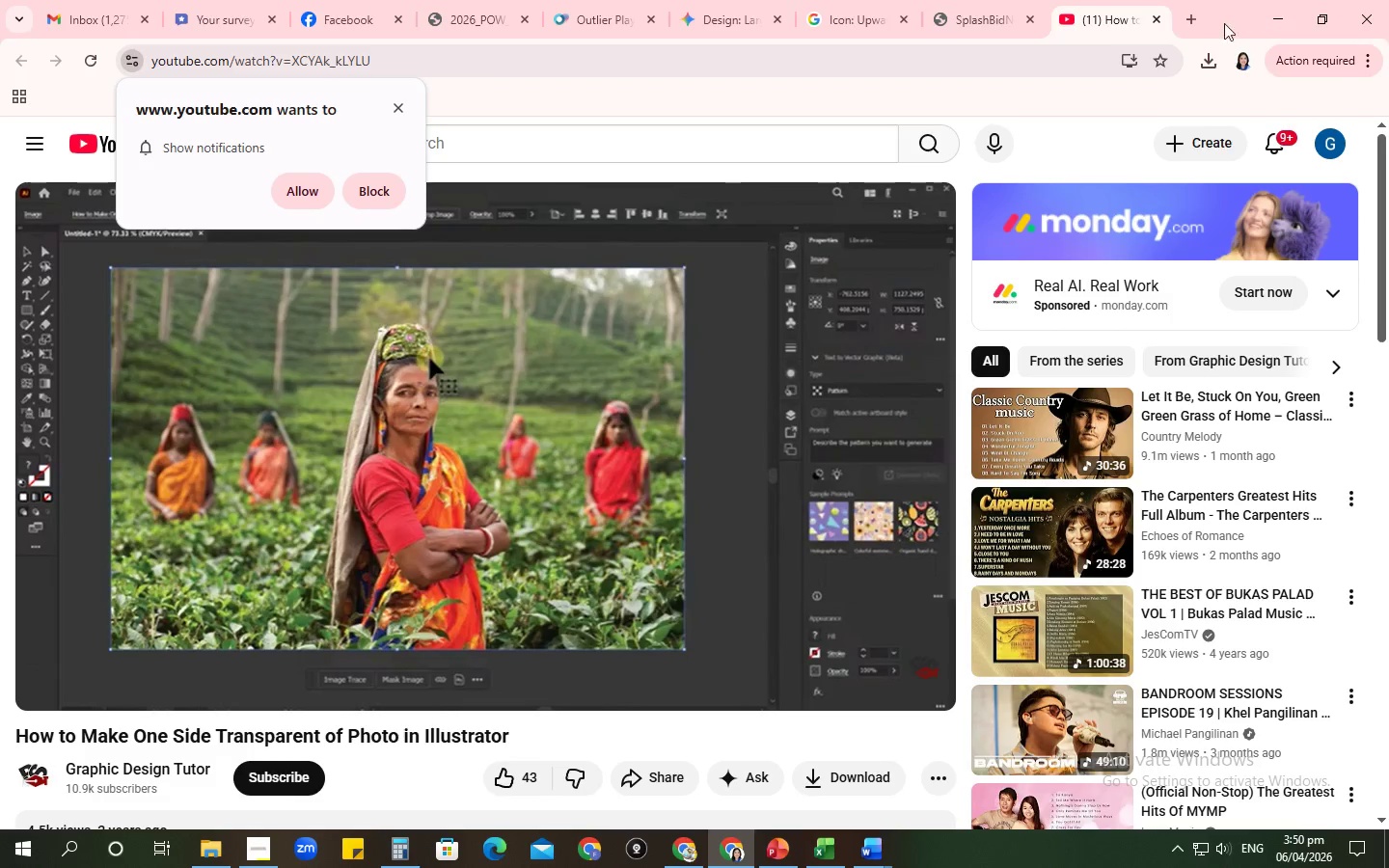 
left_click([1153, 21])
 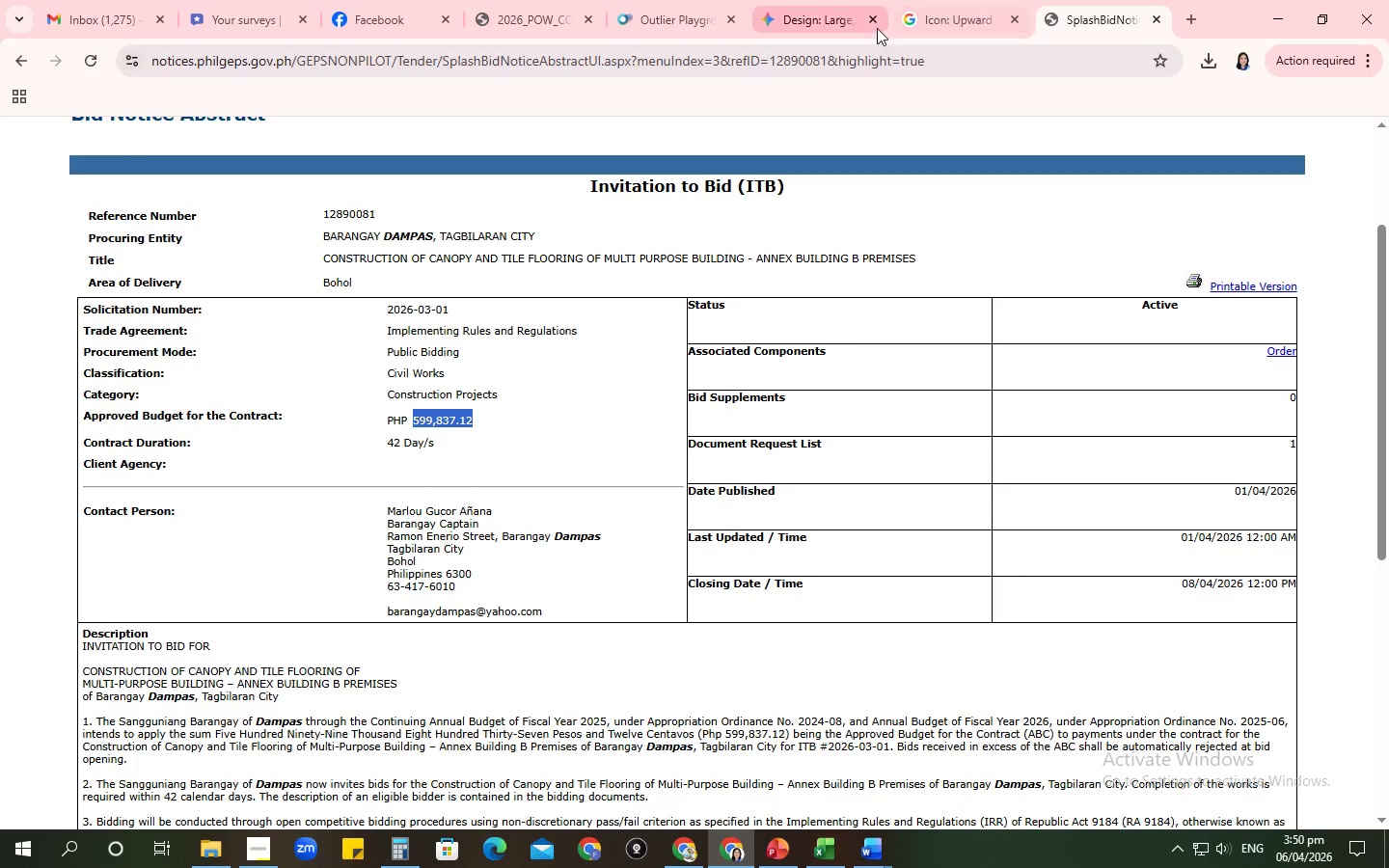 
left_click_drag(start_coordinate=[869, 24], to_coordinate=[924, 41])
 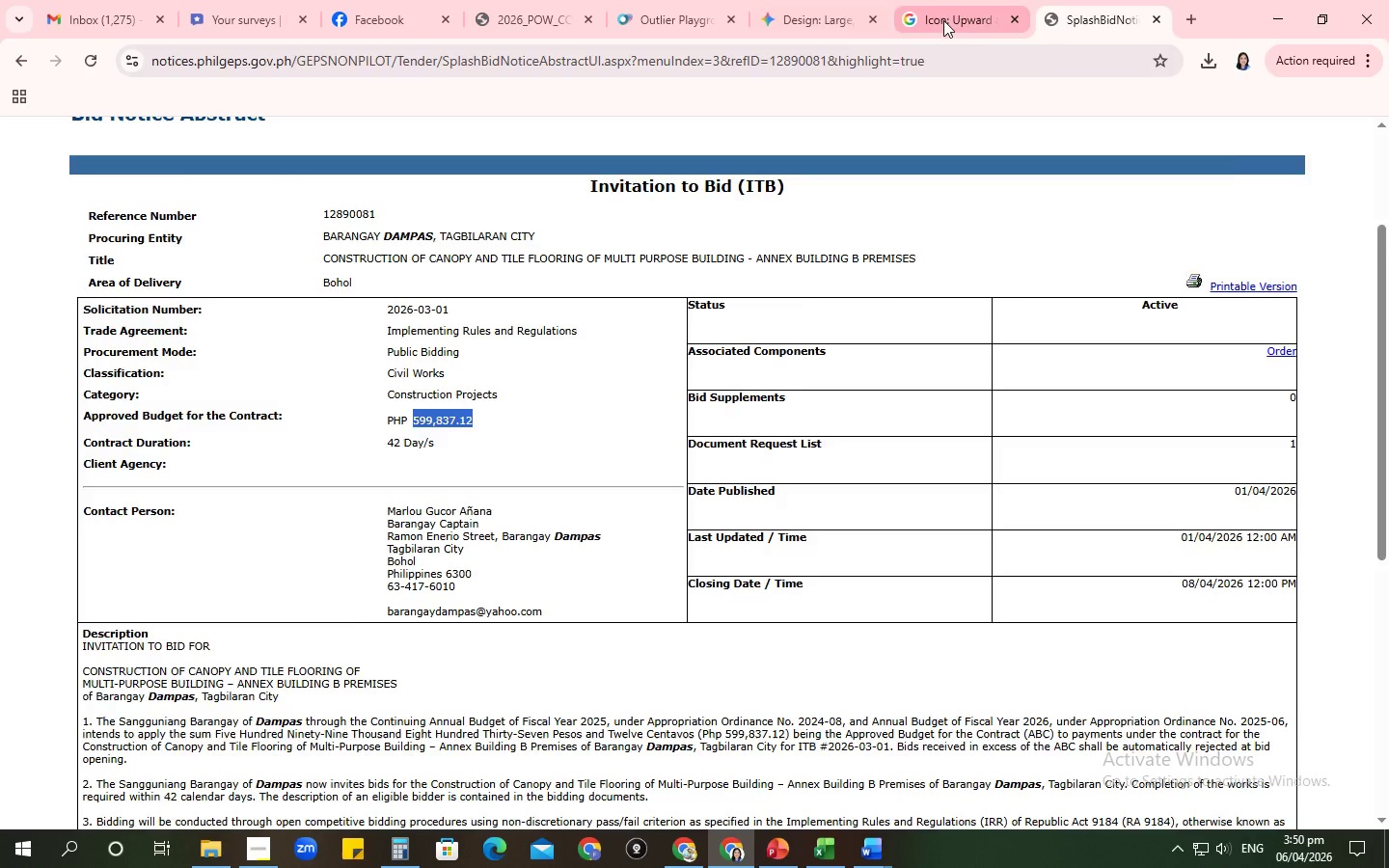 
left_click([943, 20])
 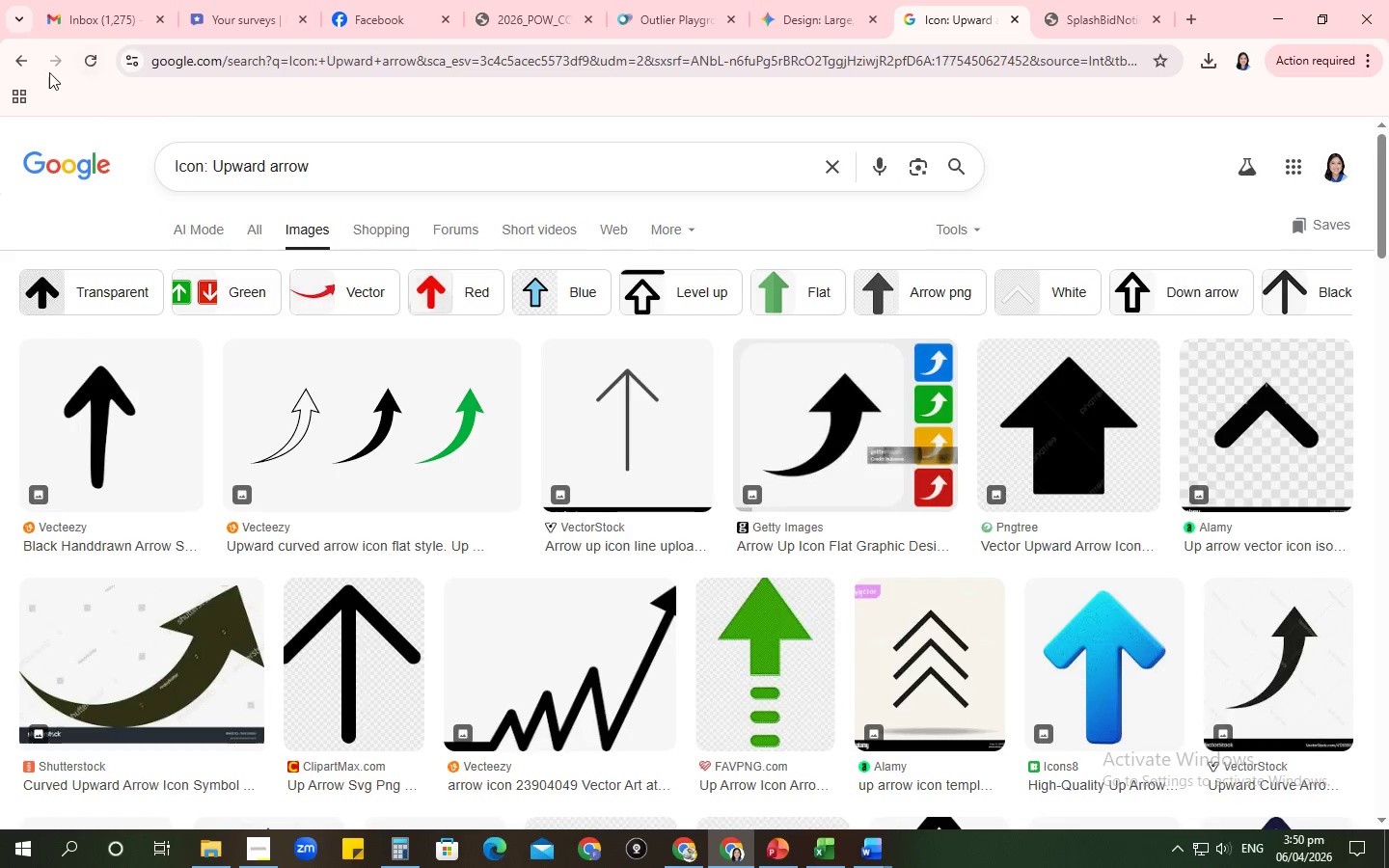 
left_click([16, 60])
 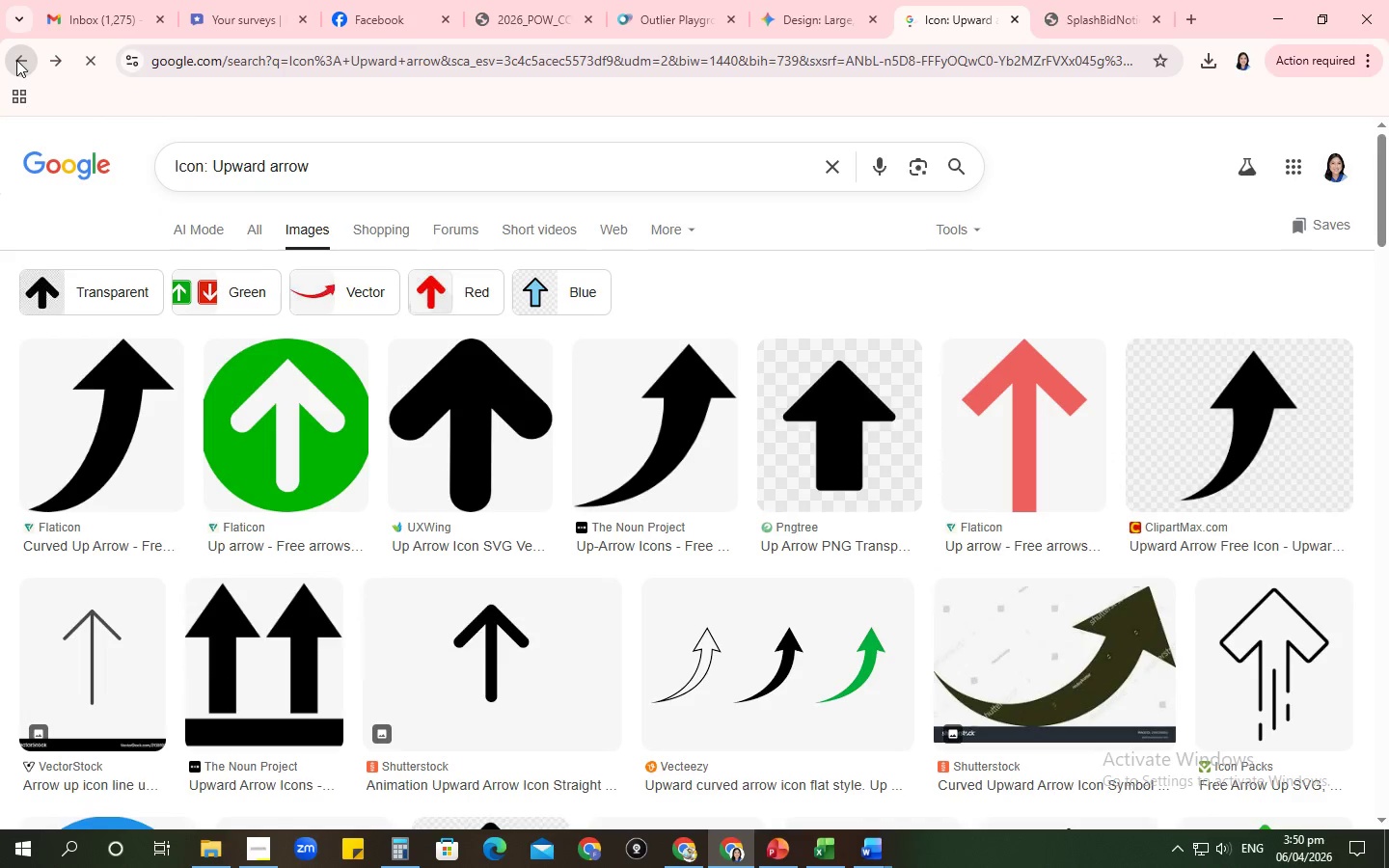 
left_click([16, 60])
 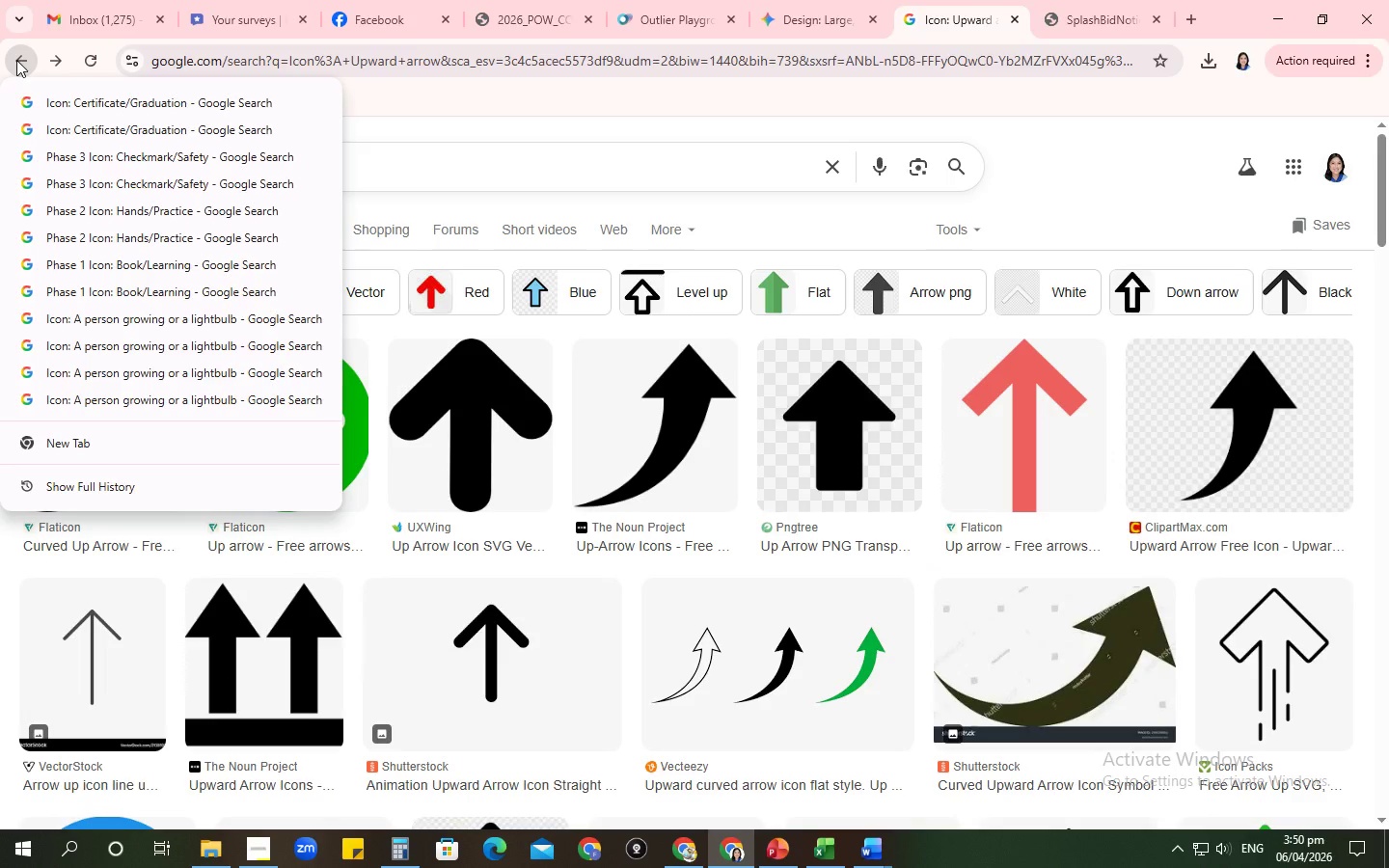 
left_click([16, 60])
 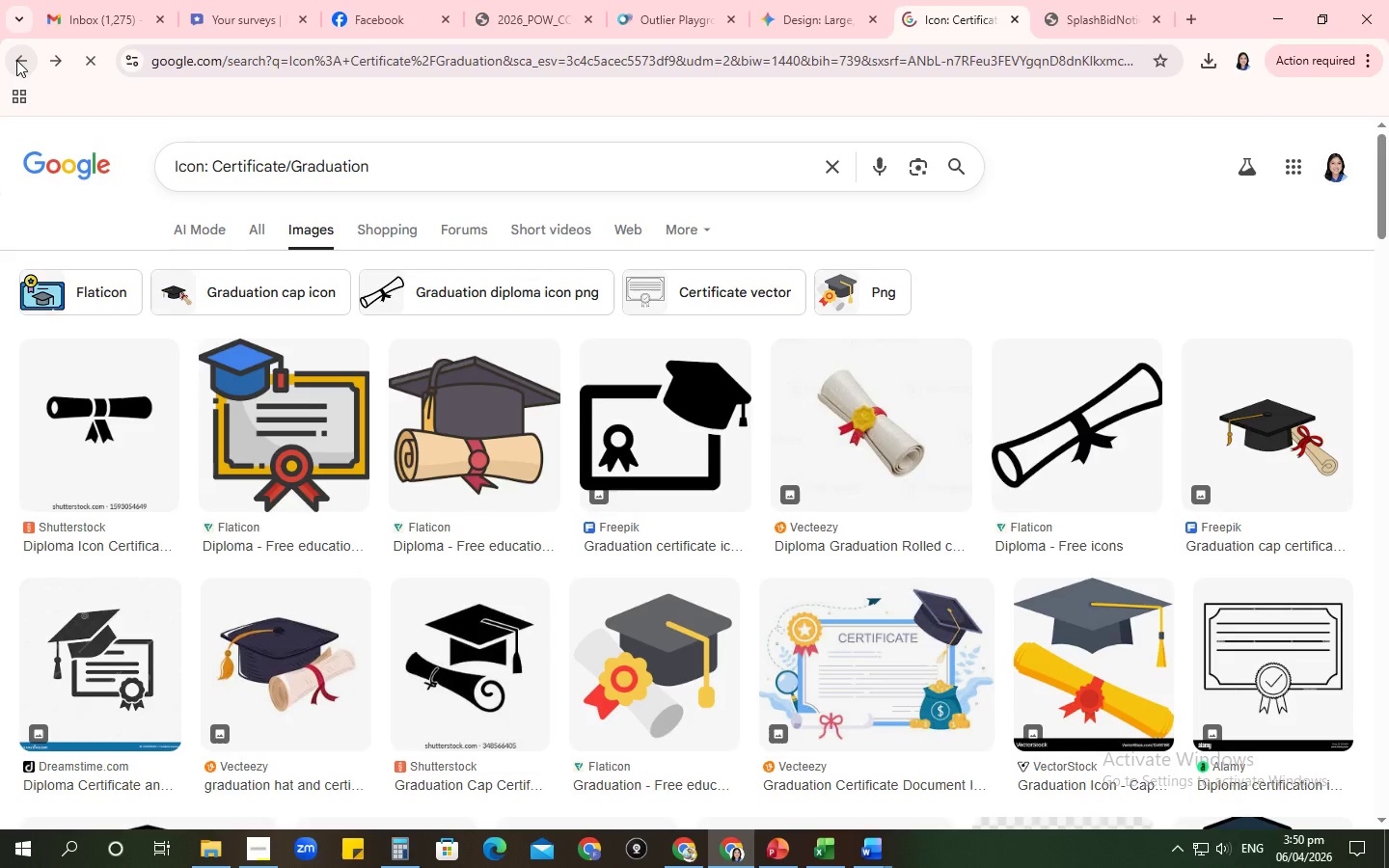 
left_click([16, 60])
 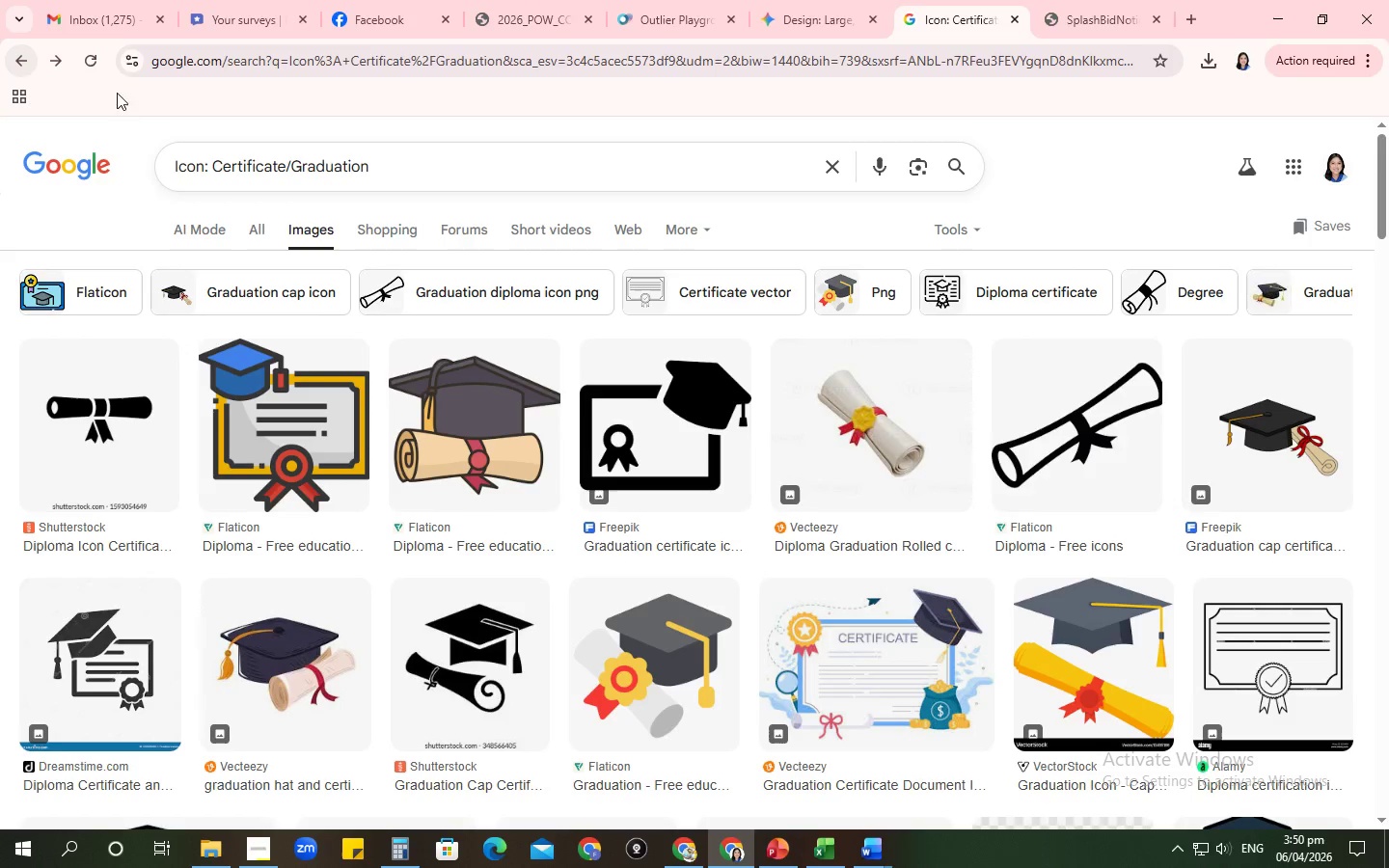 
left_click([539, 386])
 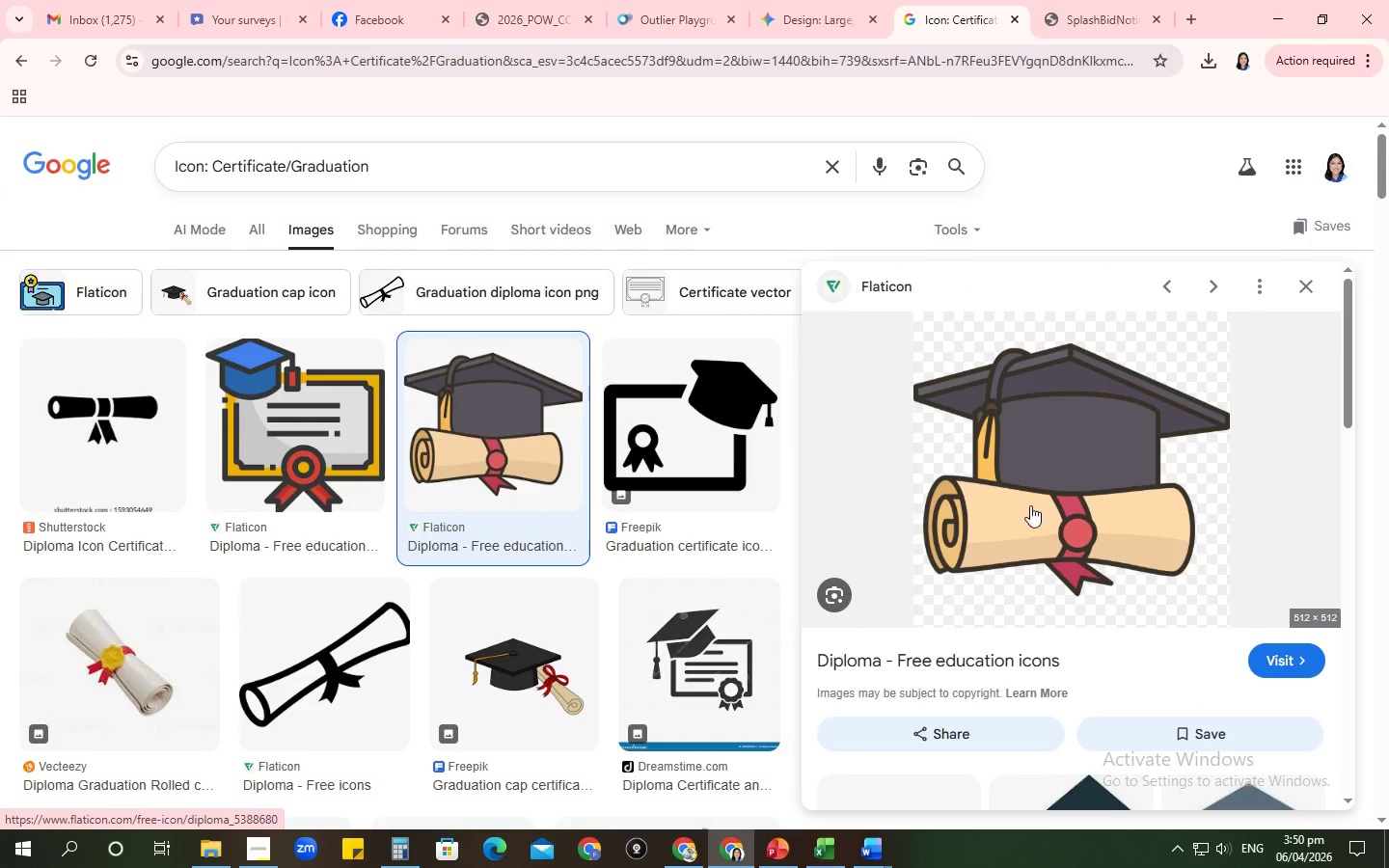 
right_click([1030, 505])
 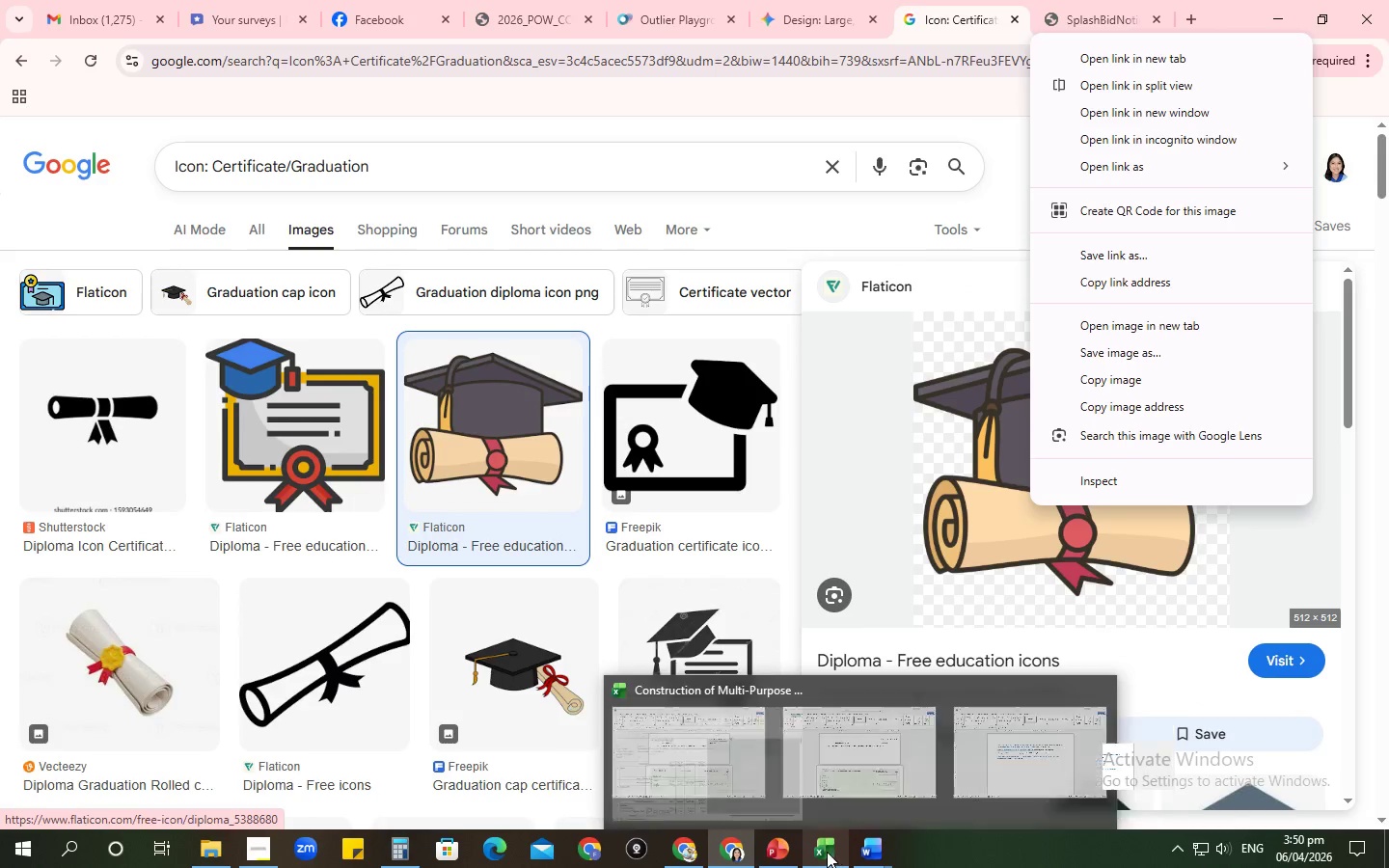 
left_click([771, 861])